 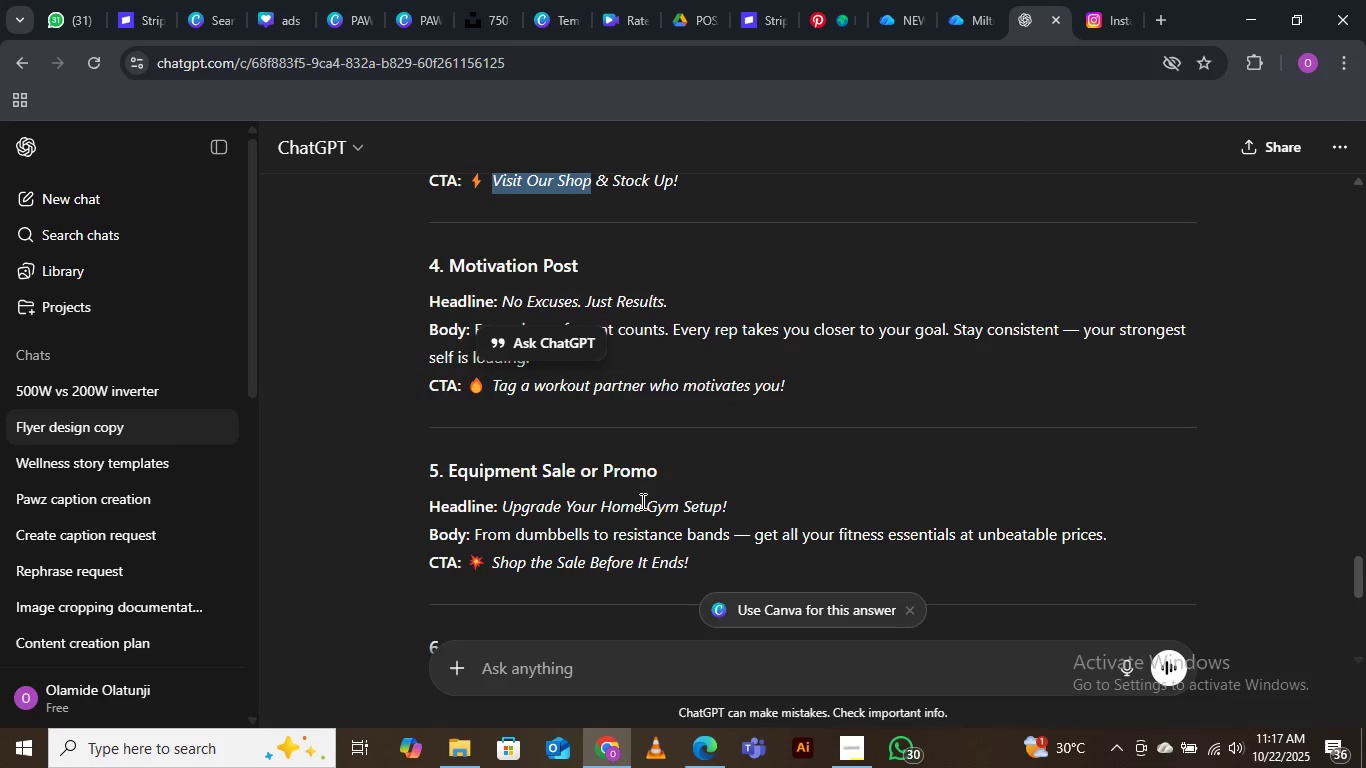 
scroll: coordinate [746, 451], scroll_direction: down, amount: 3.0
 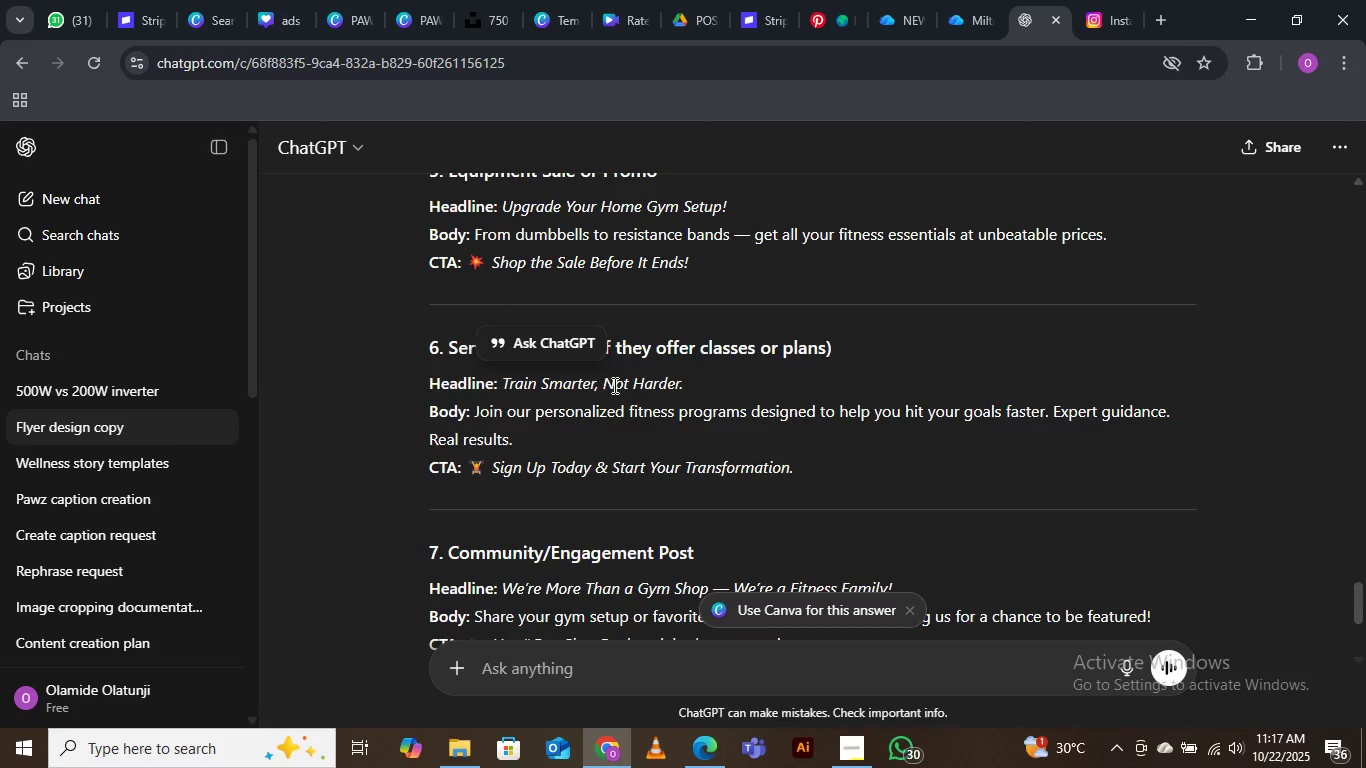 
wait(8.81)
 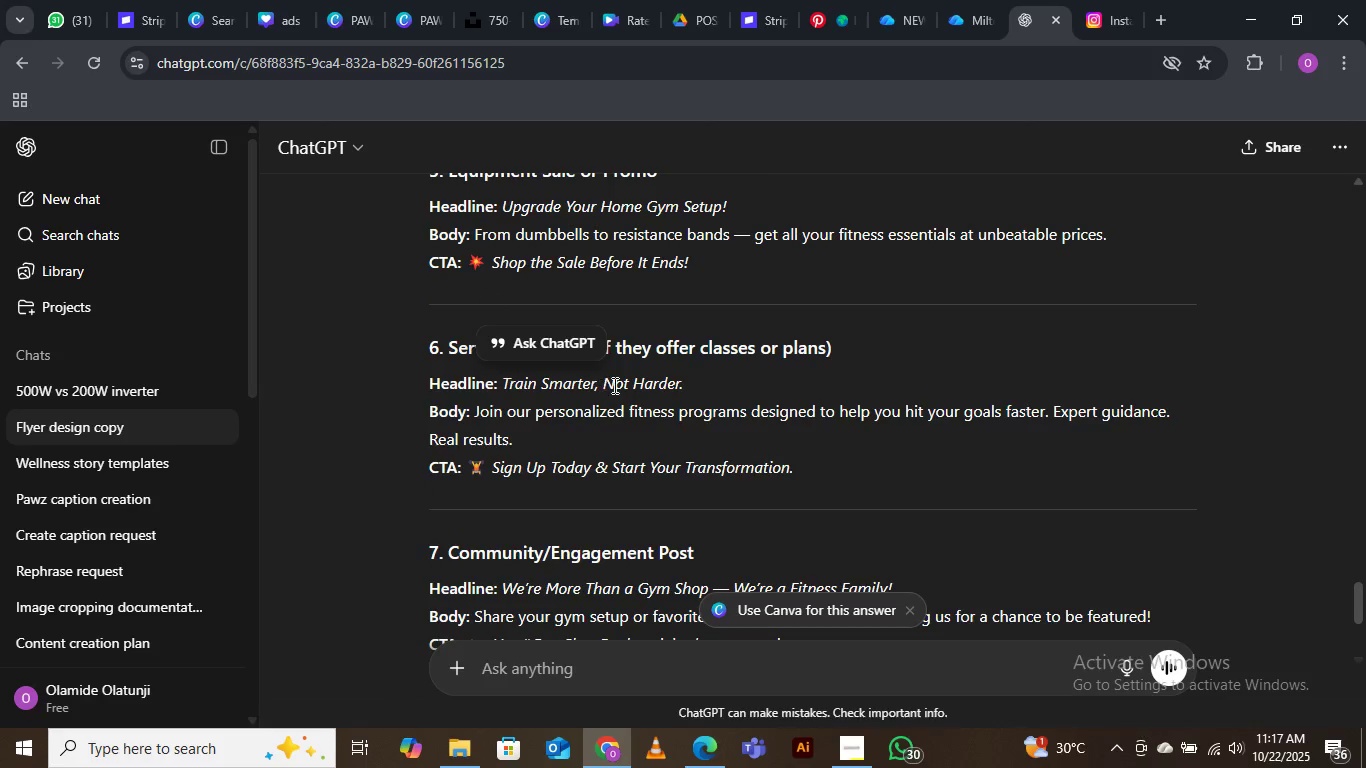 
scroll: coordinate [731, 390], scroll_direction: up, amount: 10.0
 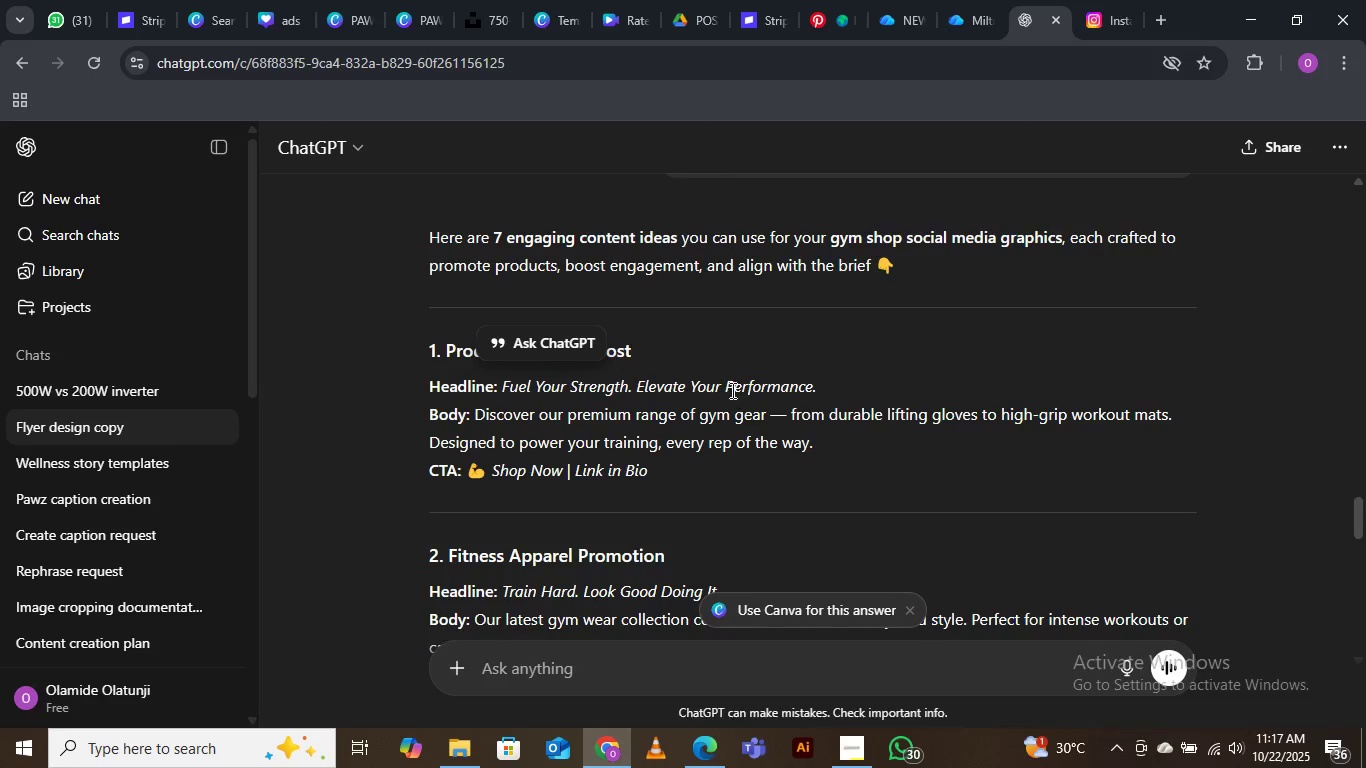 
scroll: coordinate [641, 412], scroll_direction: down, amount: 5.0
 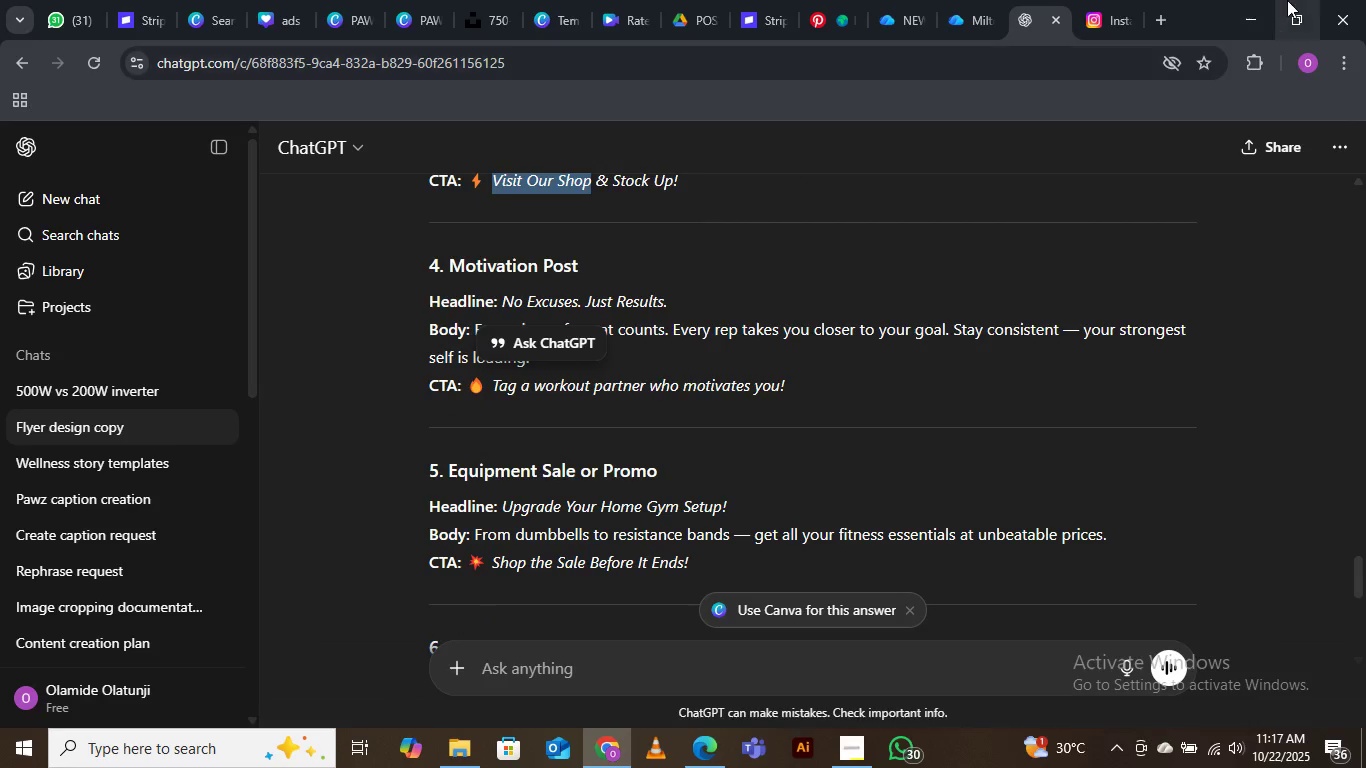 
left_click([1249, 21])
 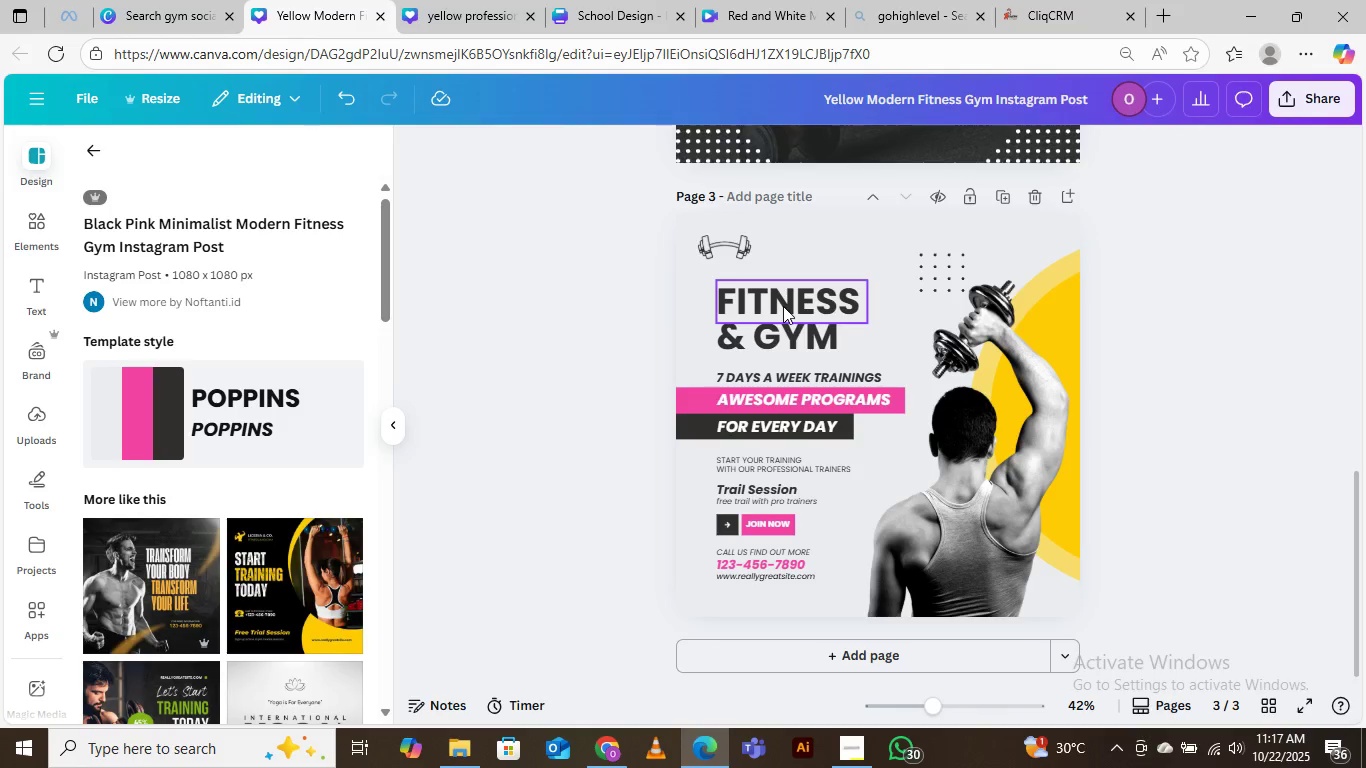 
left_click([698, 392])
 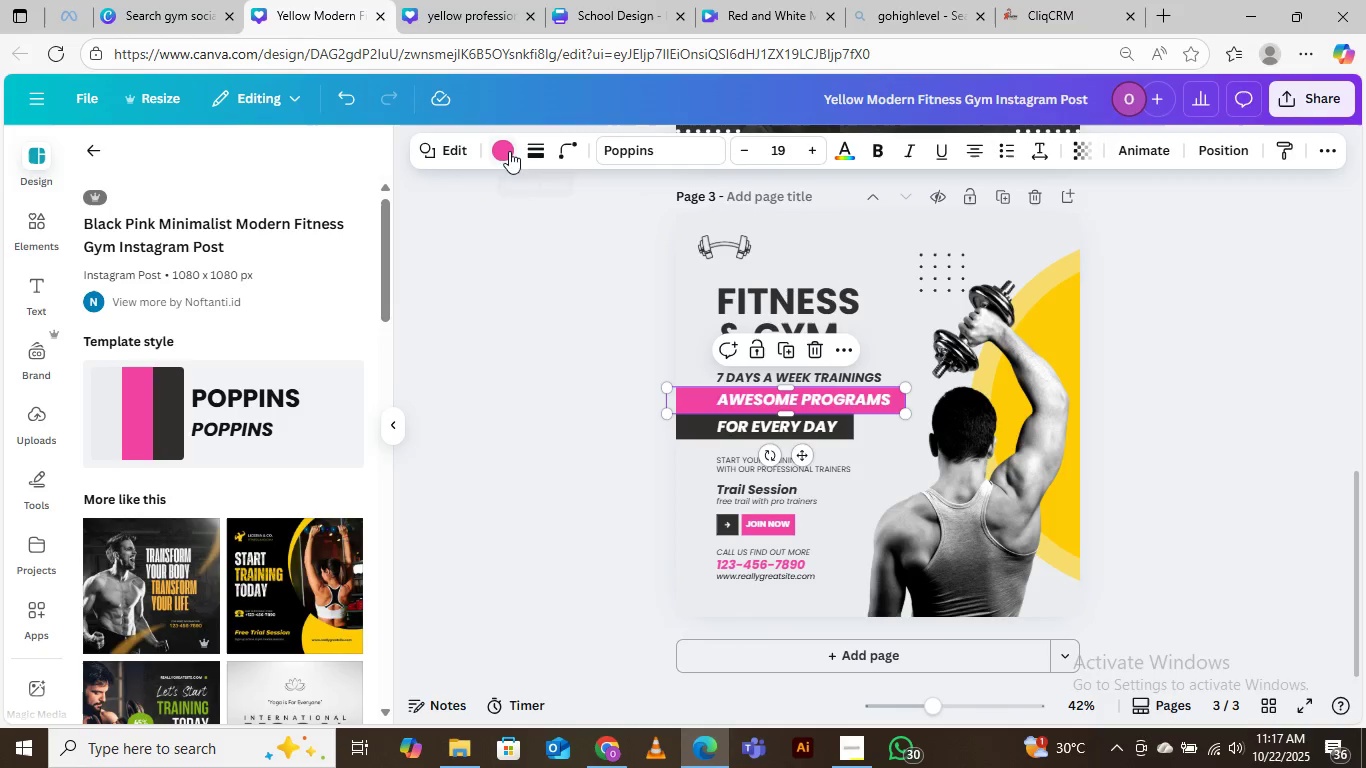 
left_click([504, 151])
 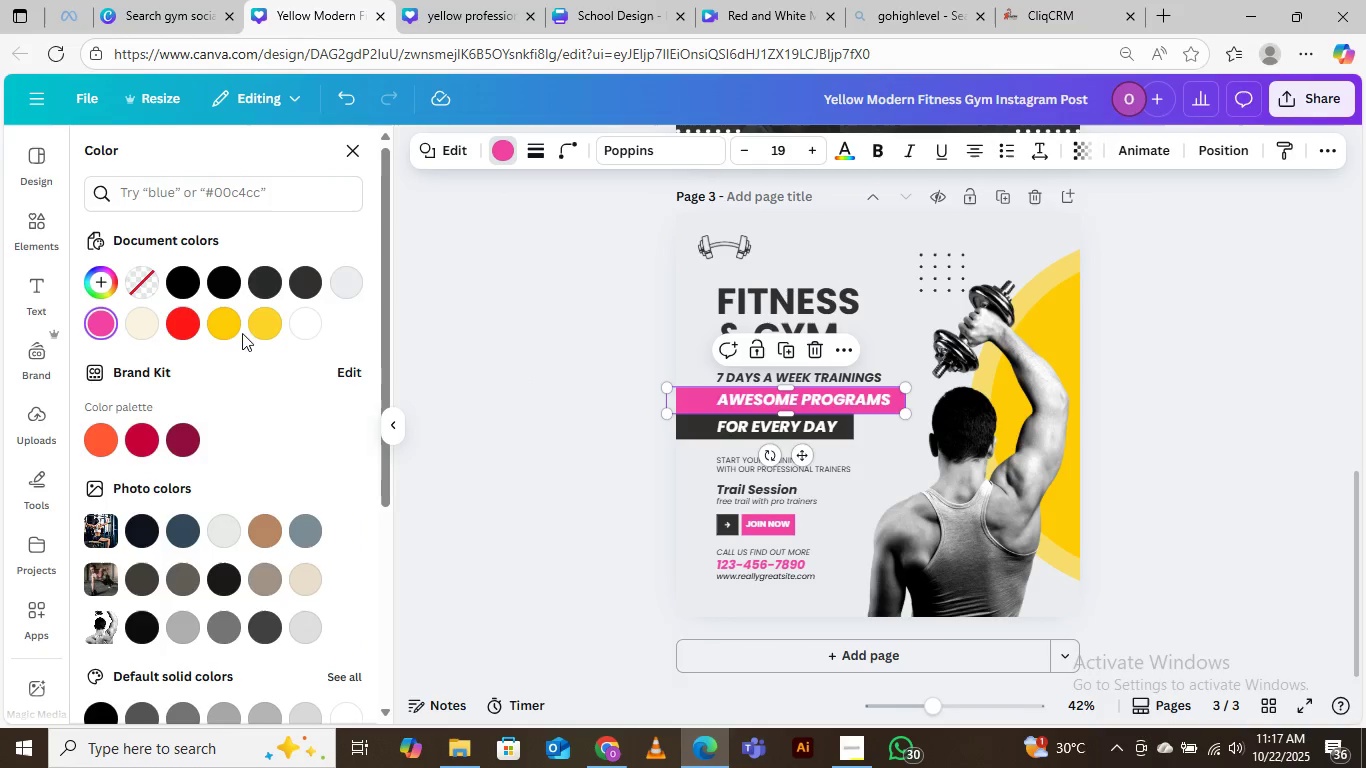 
left_click([224, 318])
 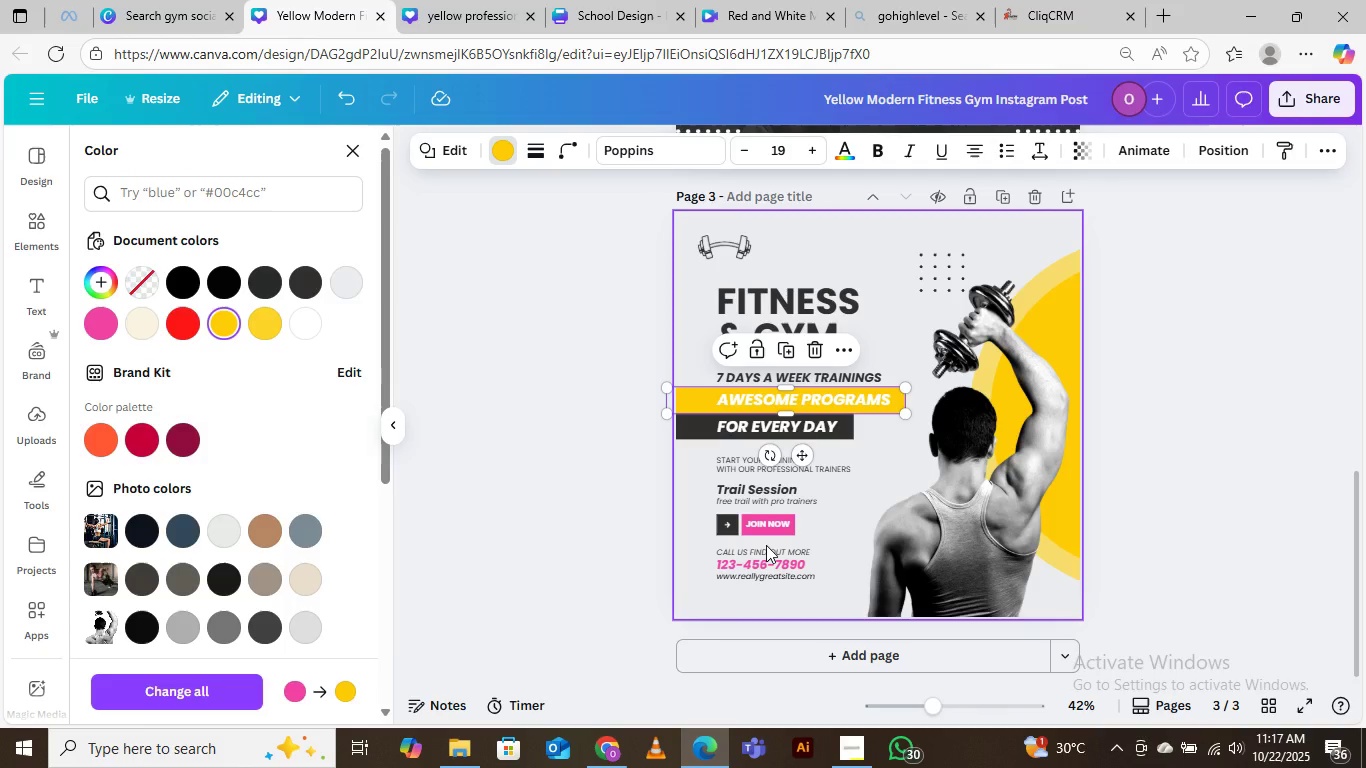 
wait(19.02)
 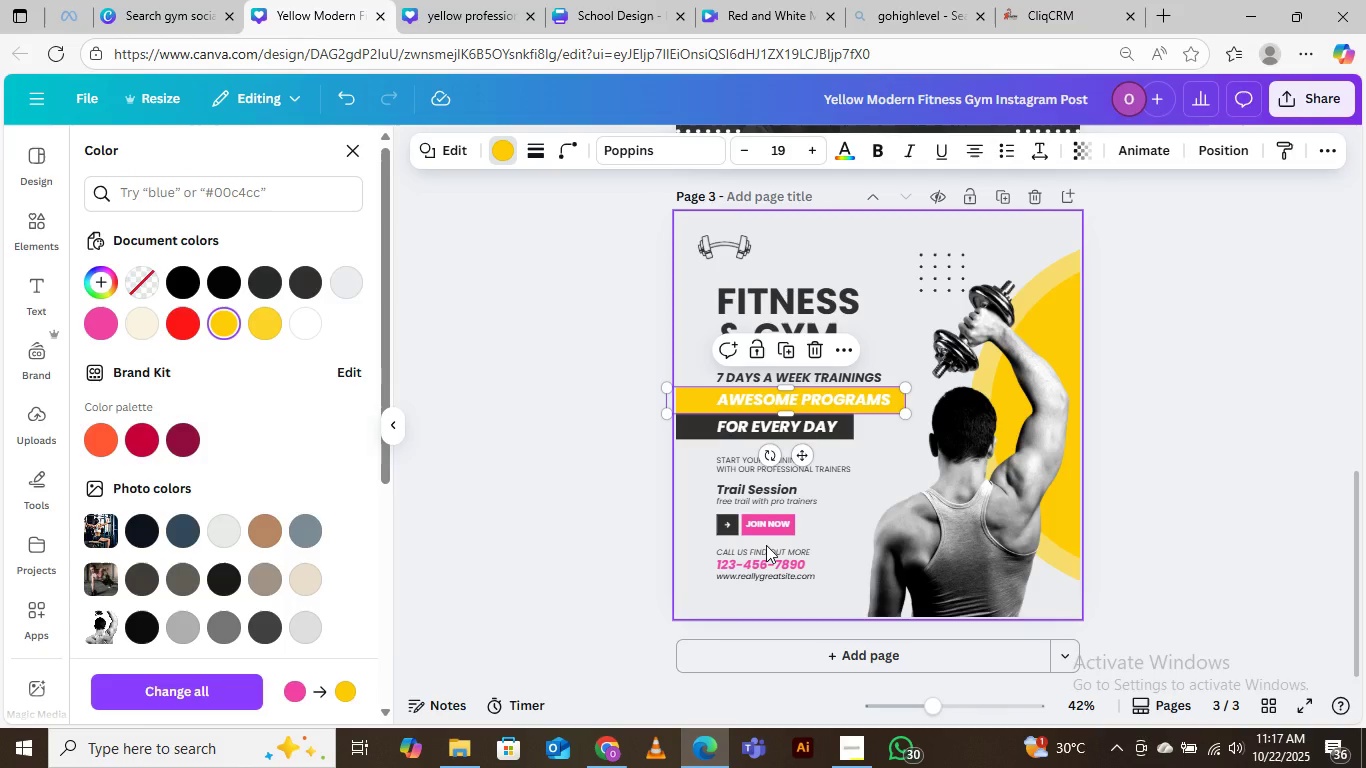 
left_click([755, 561])
 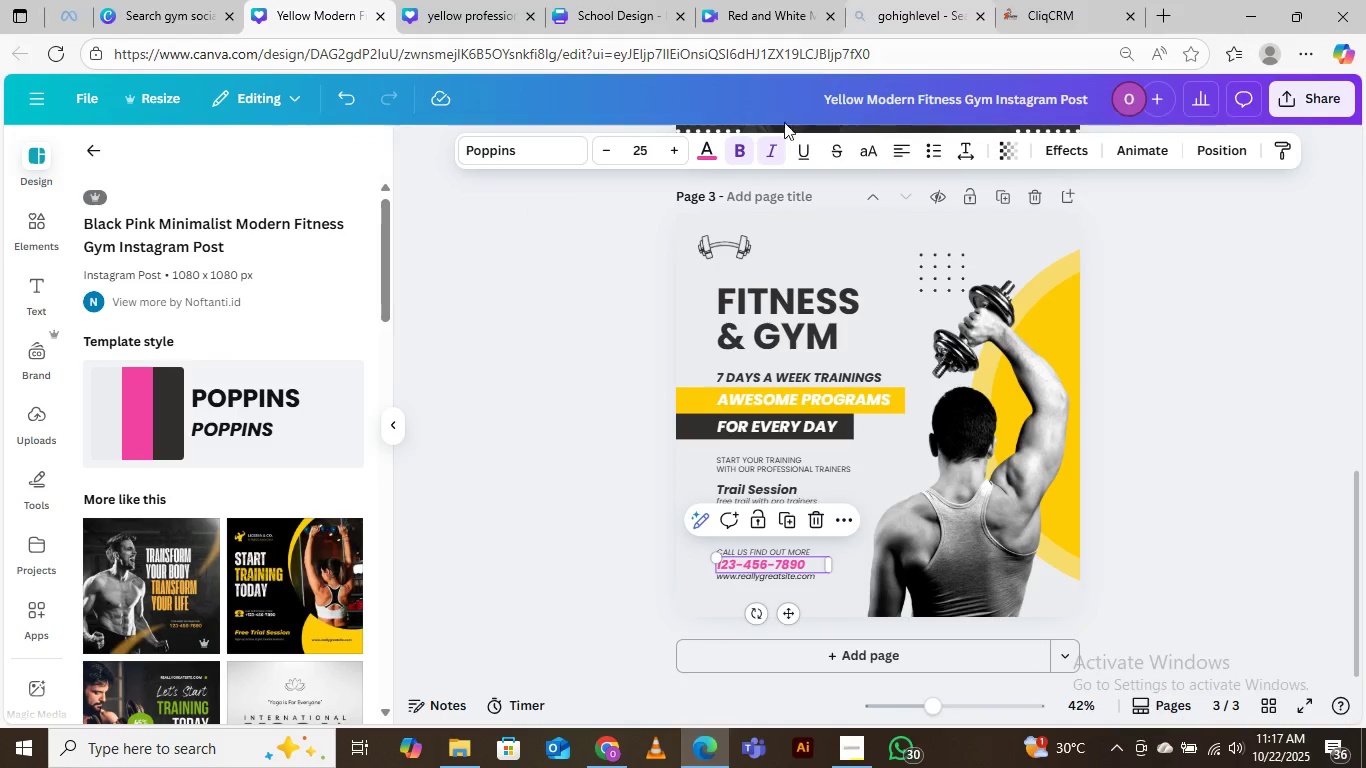 
left_click([711, 149])
 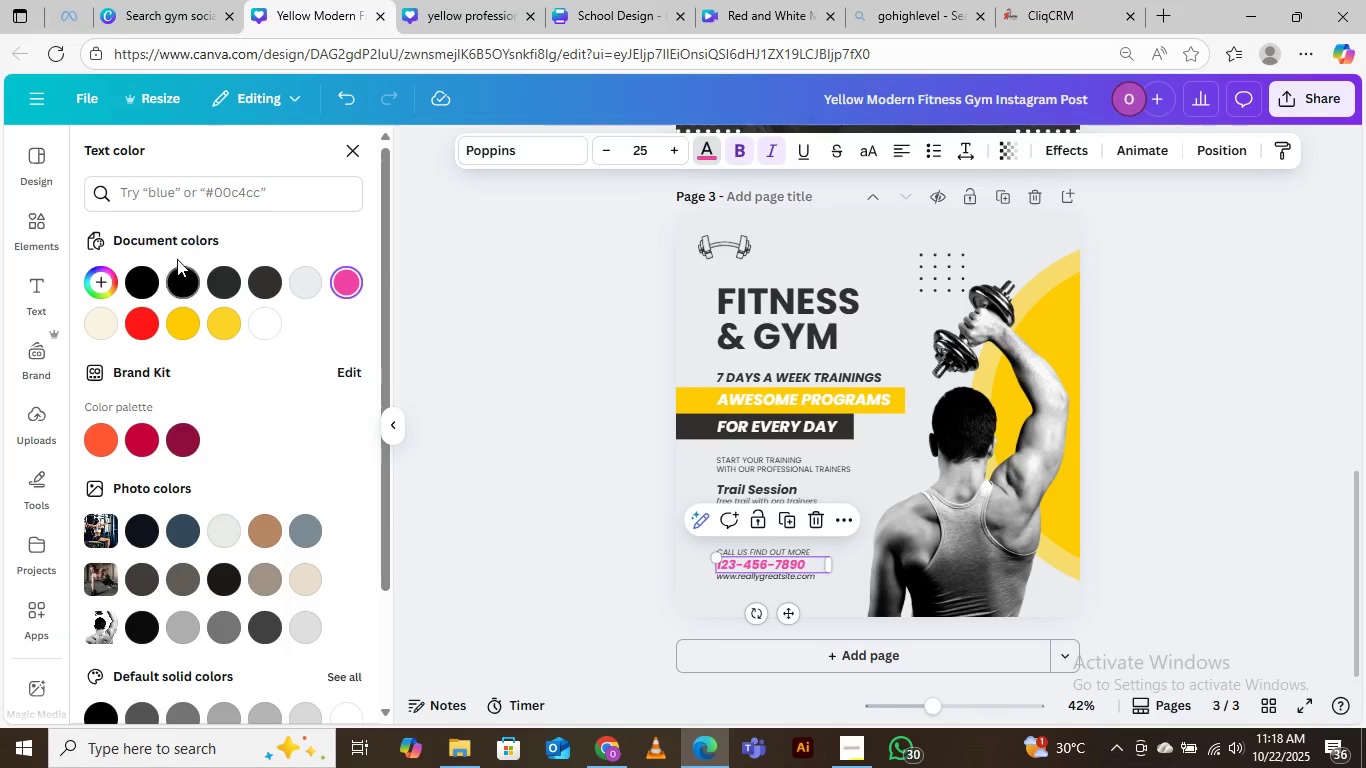 
left_click([188, 284])
 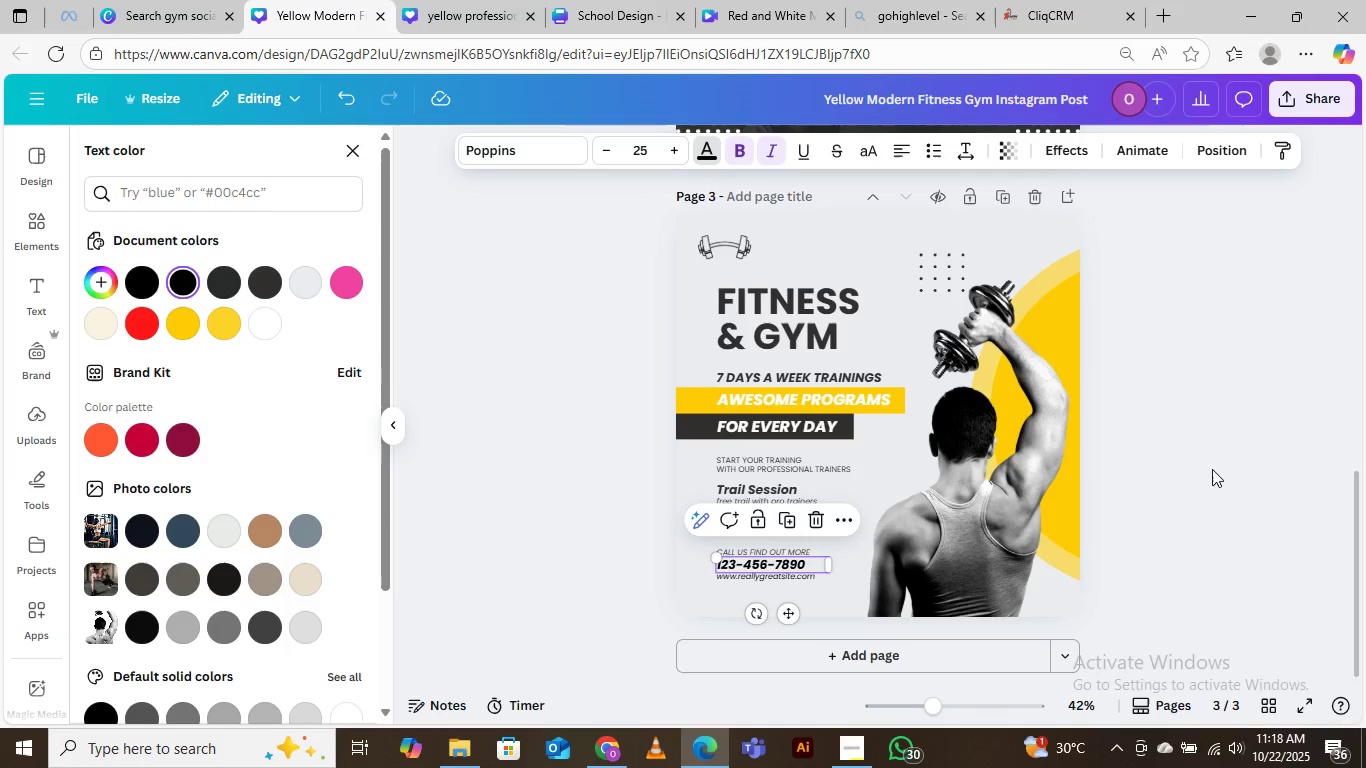 
left_click([1202, 384])
 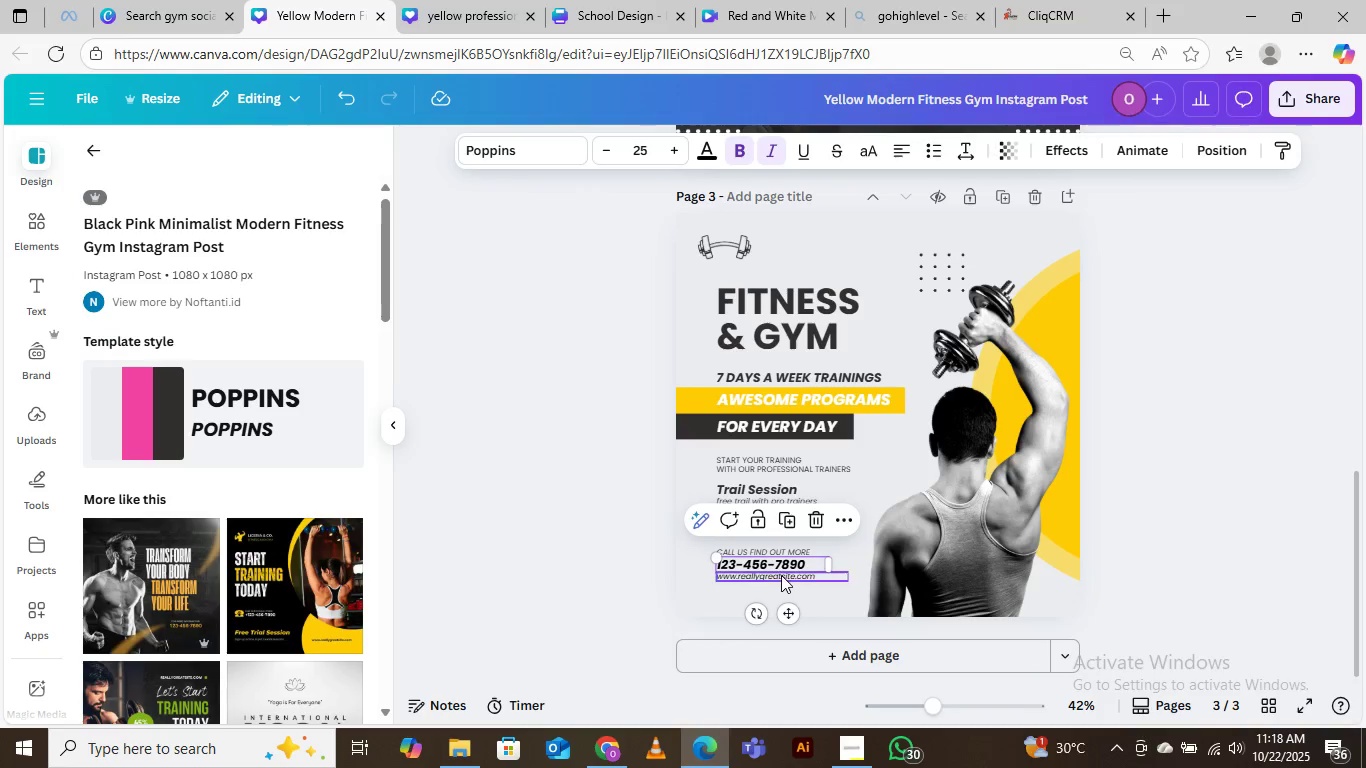 
left_click([779, 575])
 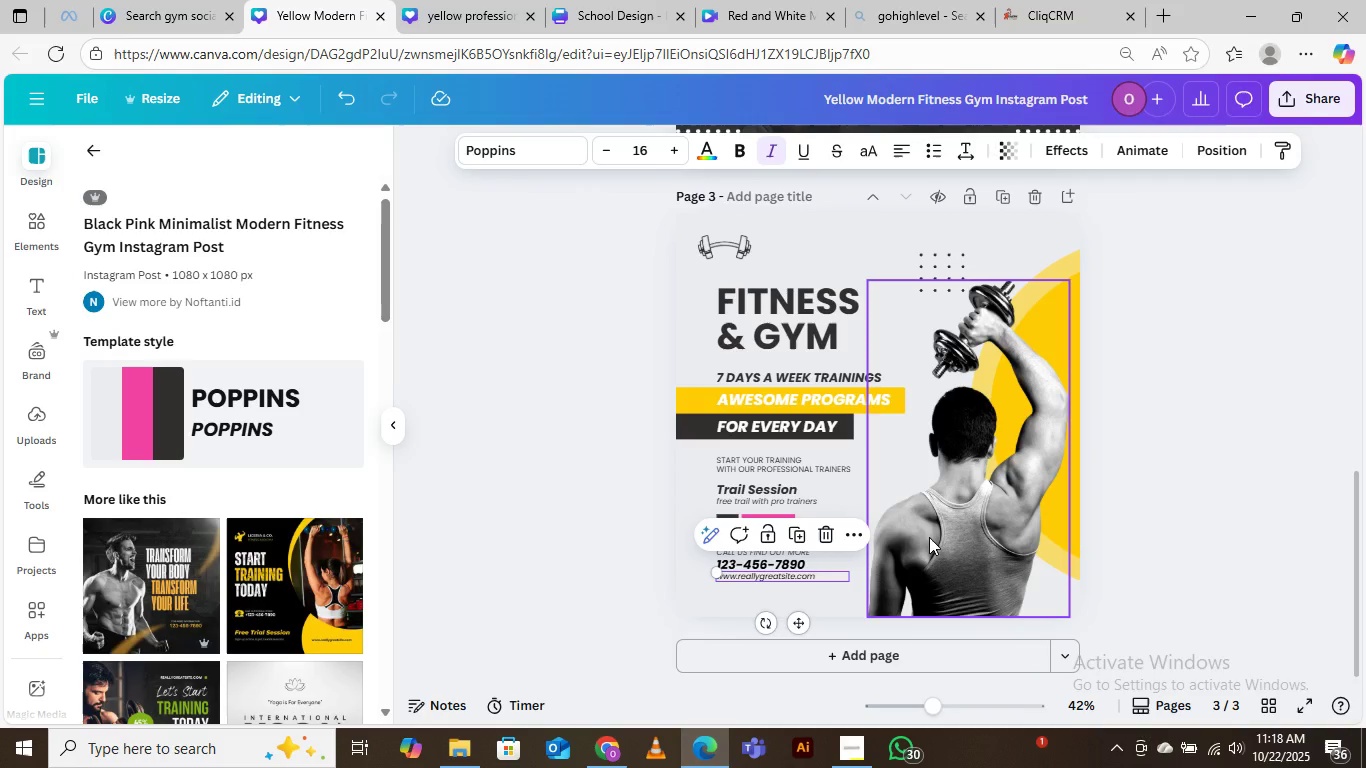 
key(Delete)
 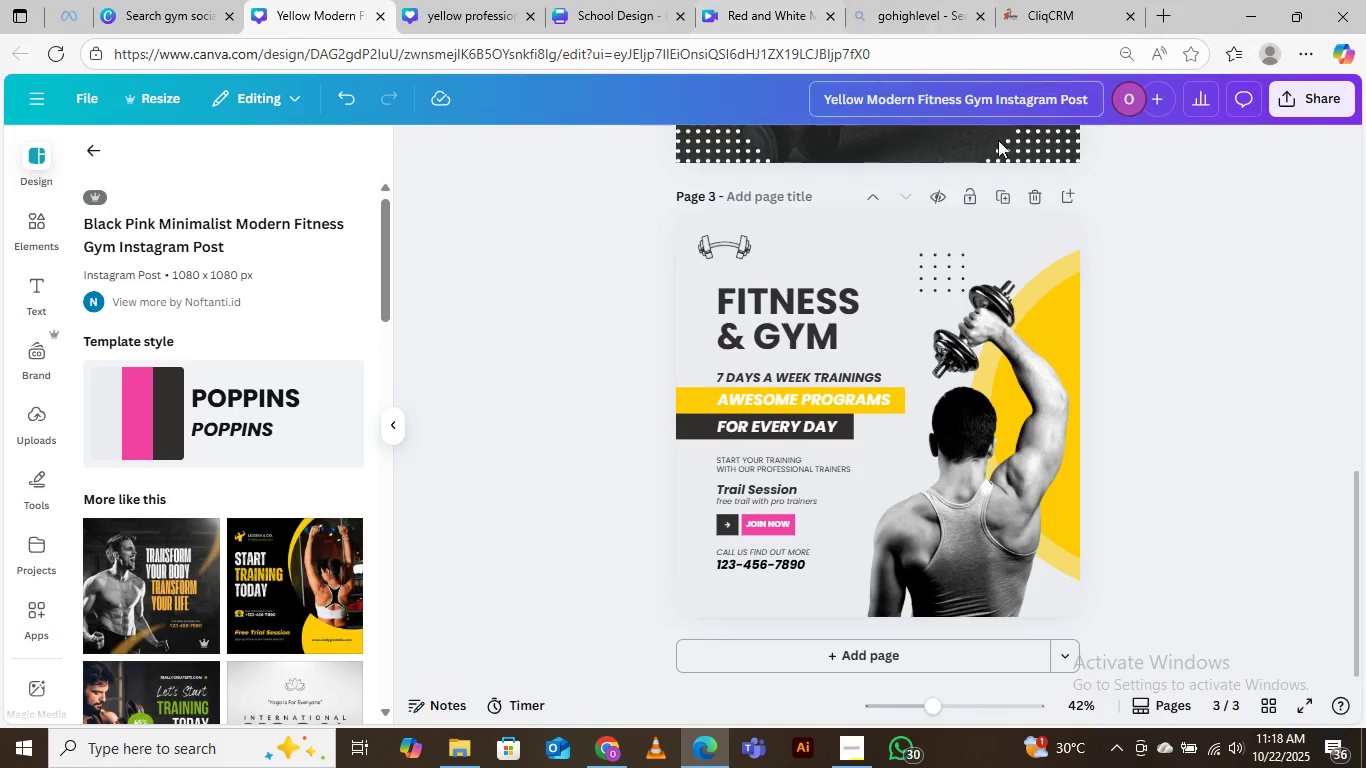 
left_click([780, 299])
 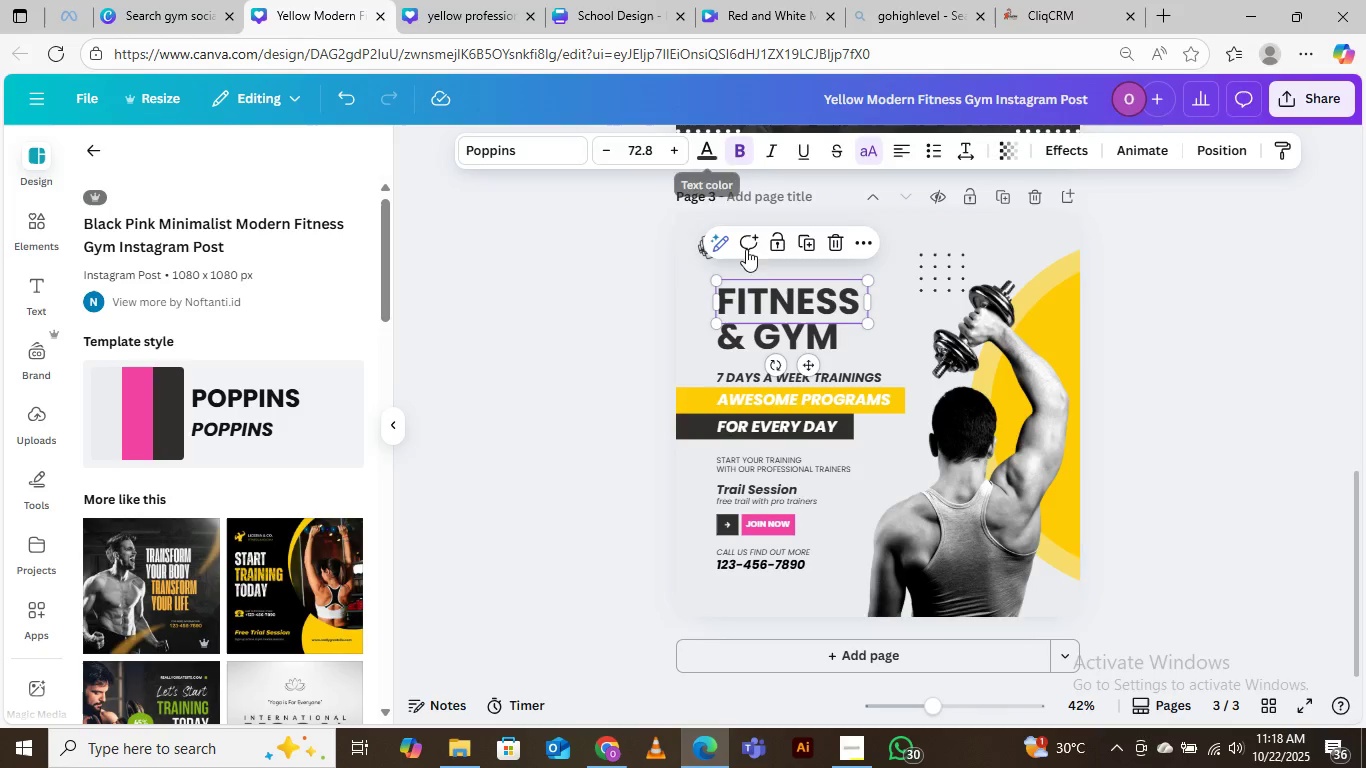 
left_click([807, 332])
 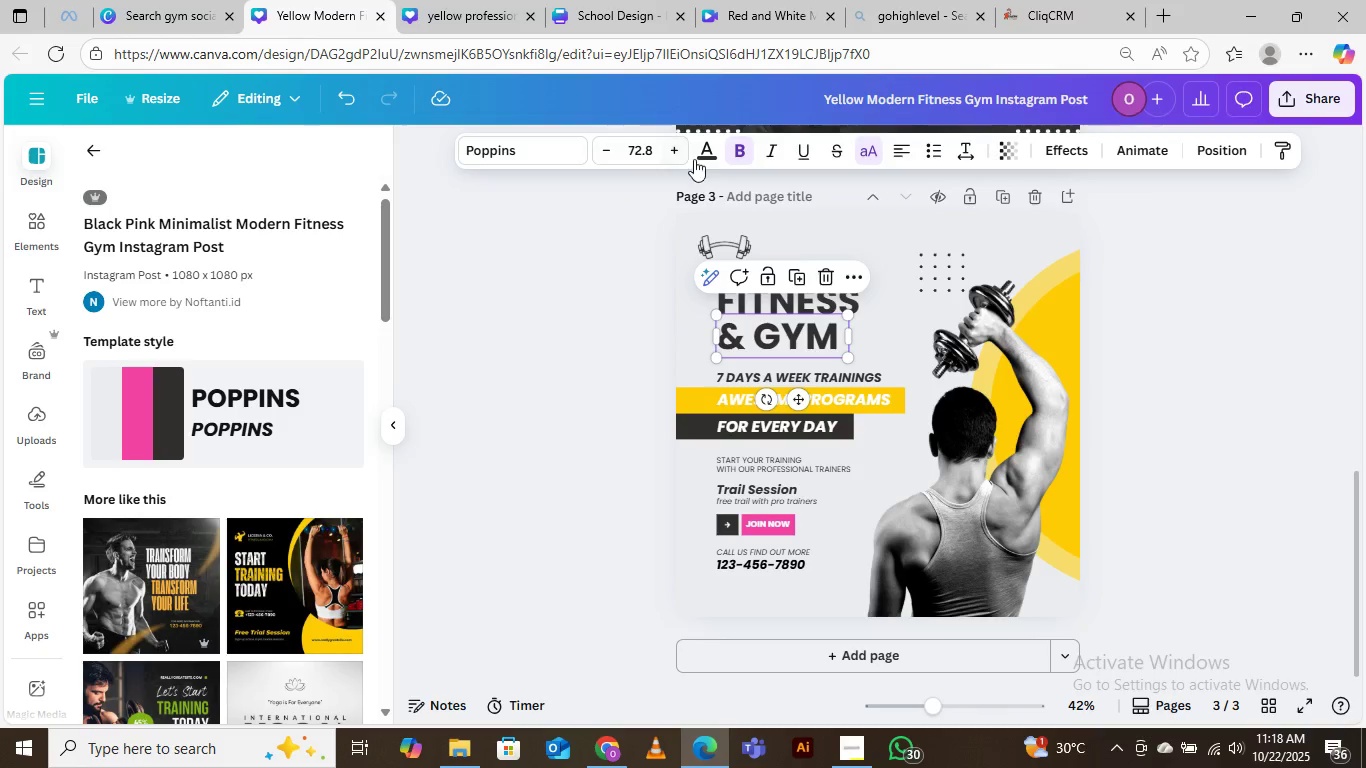 
left_click([710, 153])
 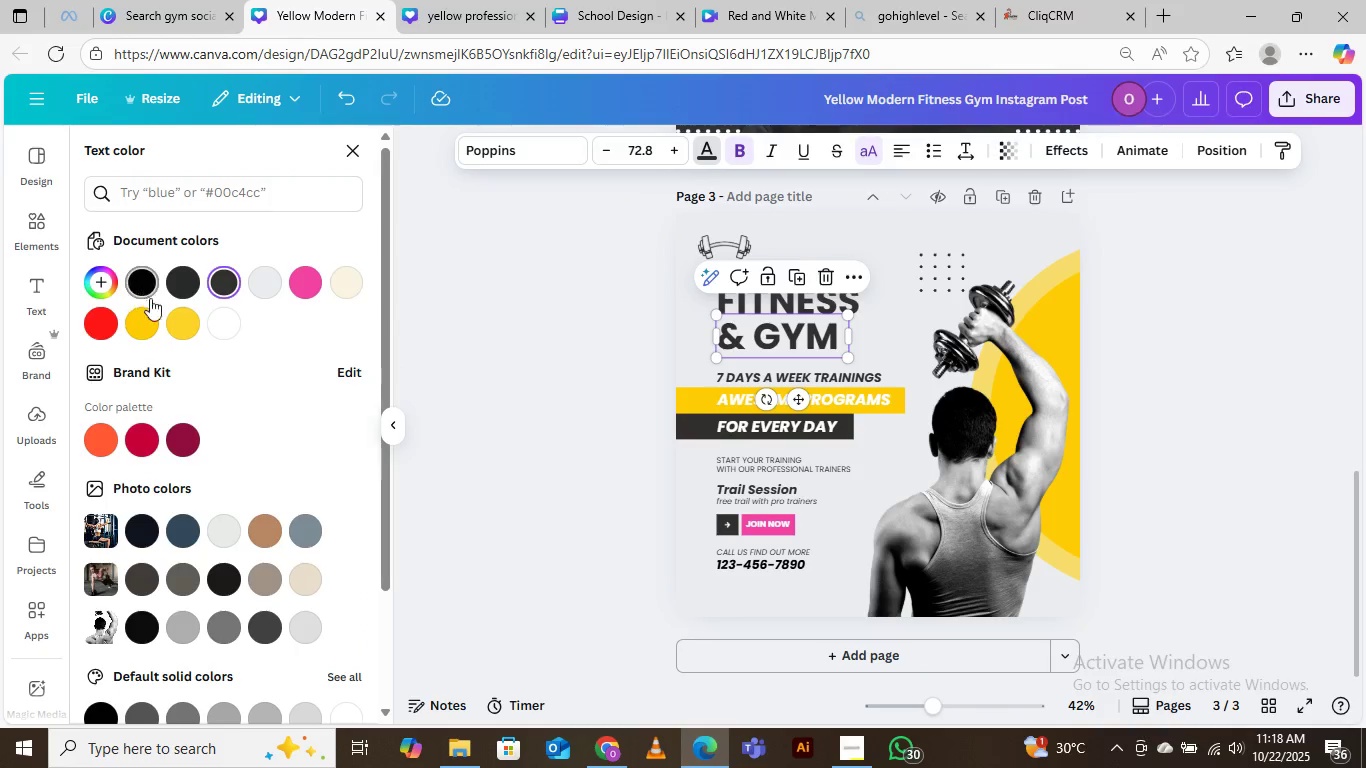 
left_click([153, 326])
 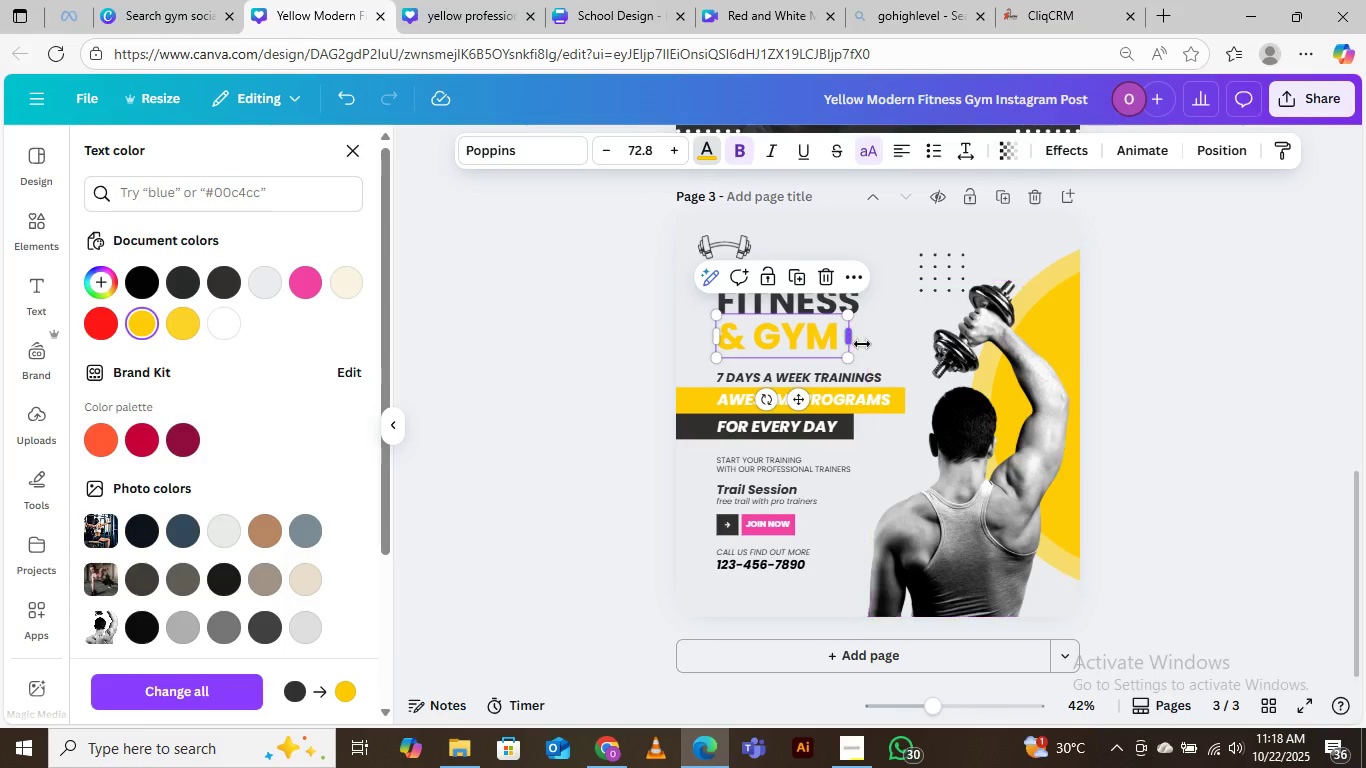 
left_click([1216, 291])
 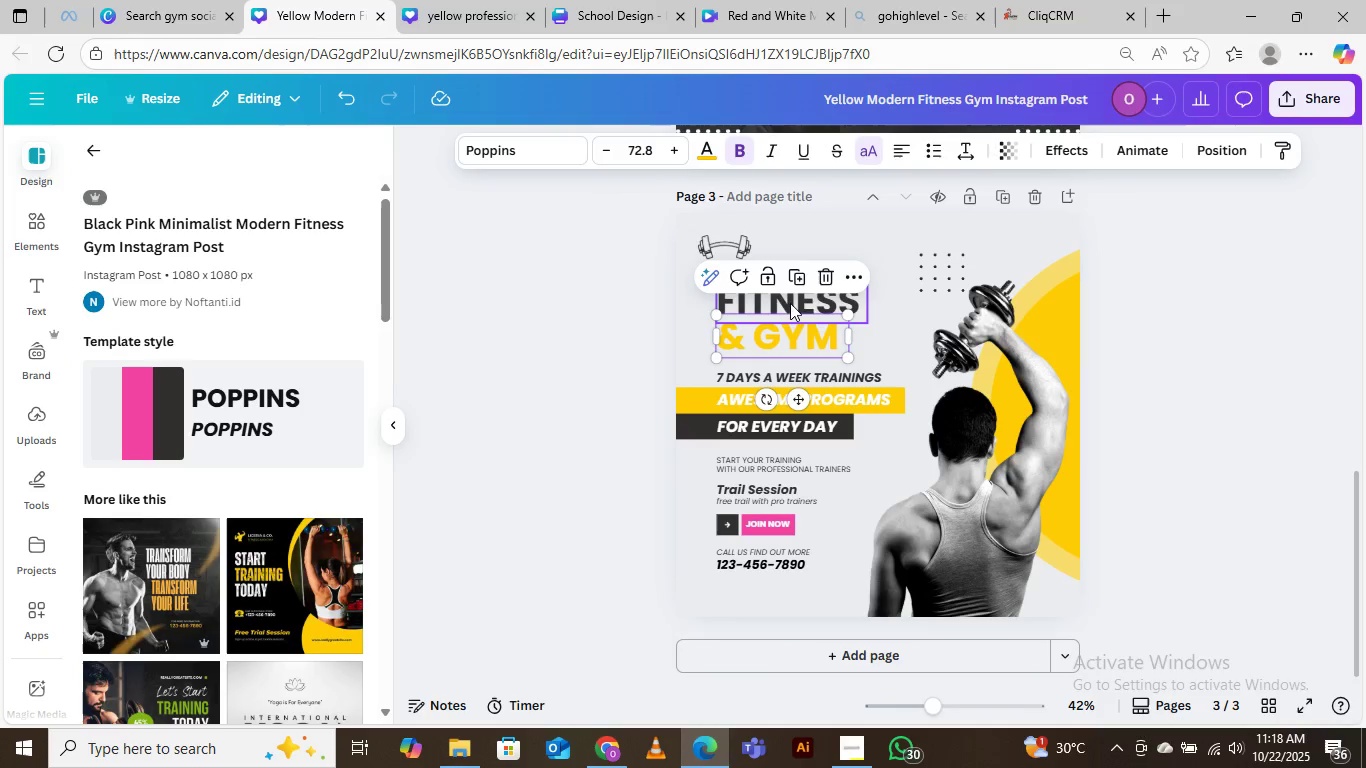 
left_click([806, 303])
 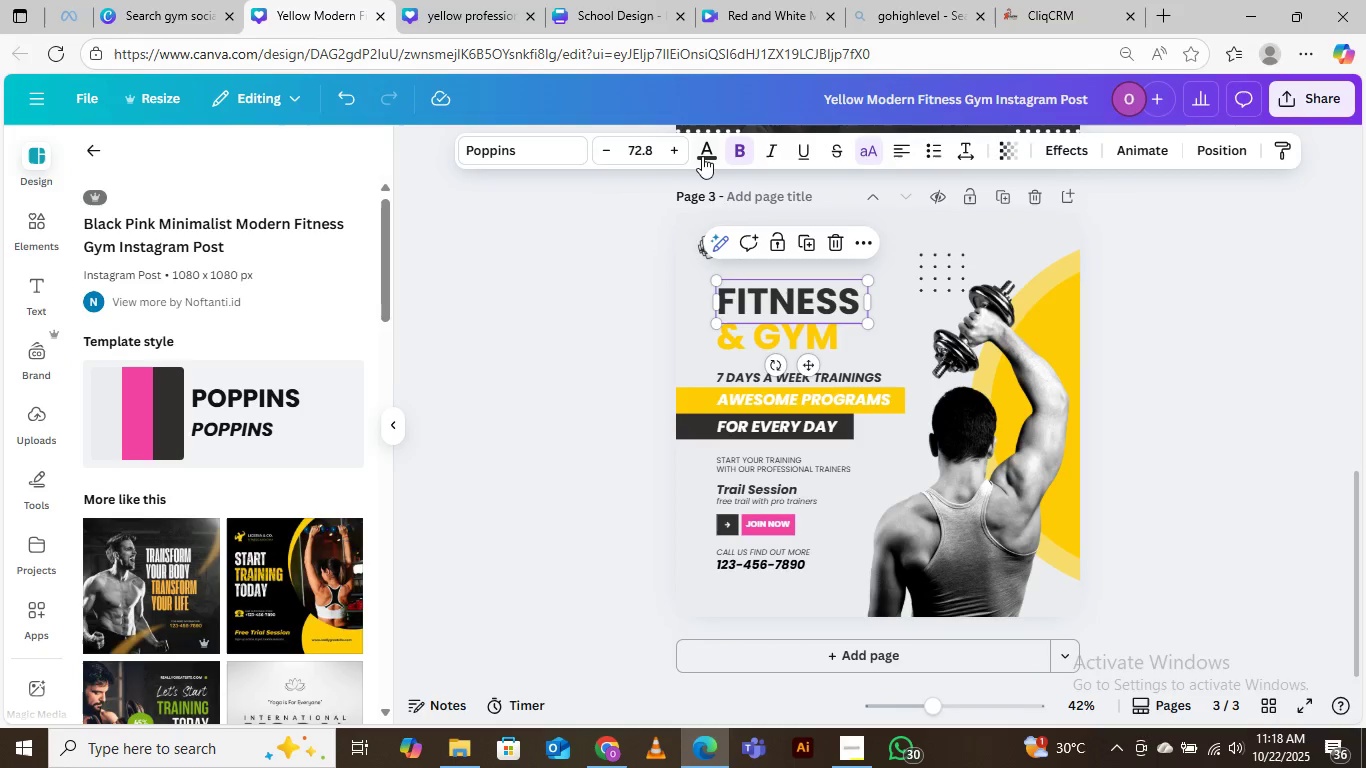 
left_click([702, 154])
 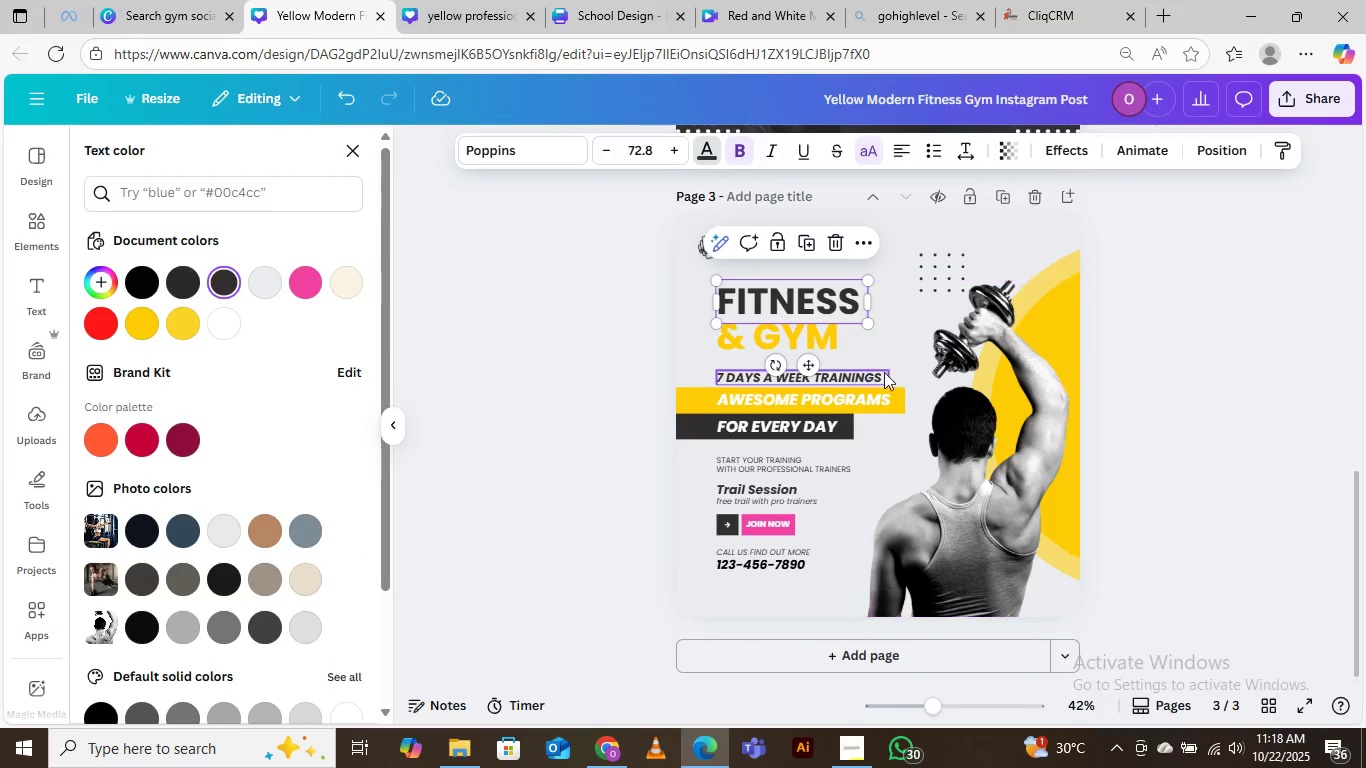 
left_click([876, 379])
 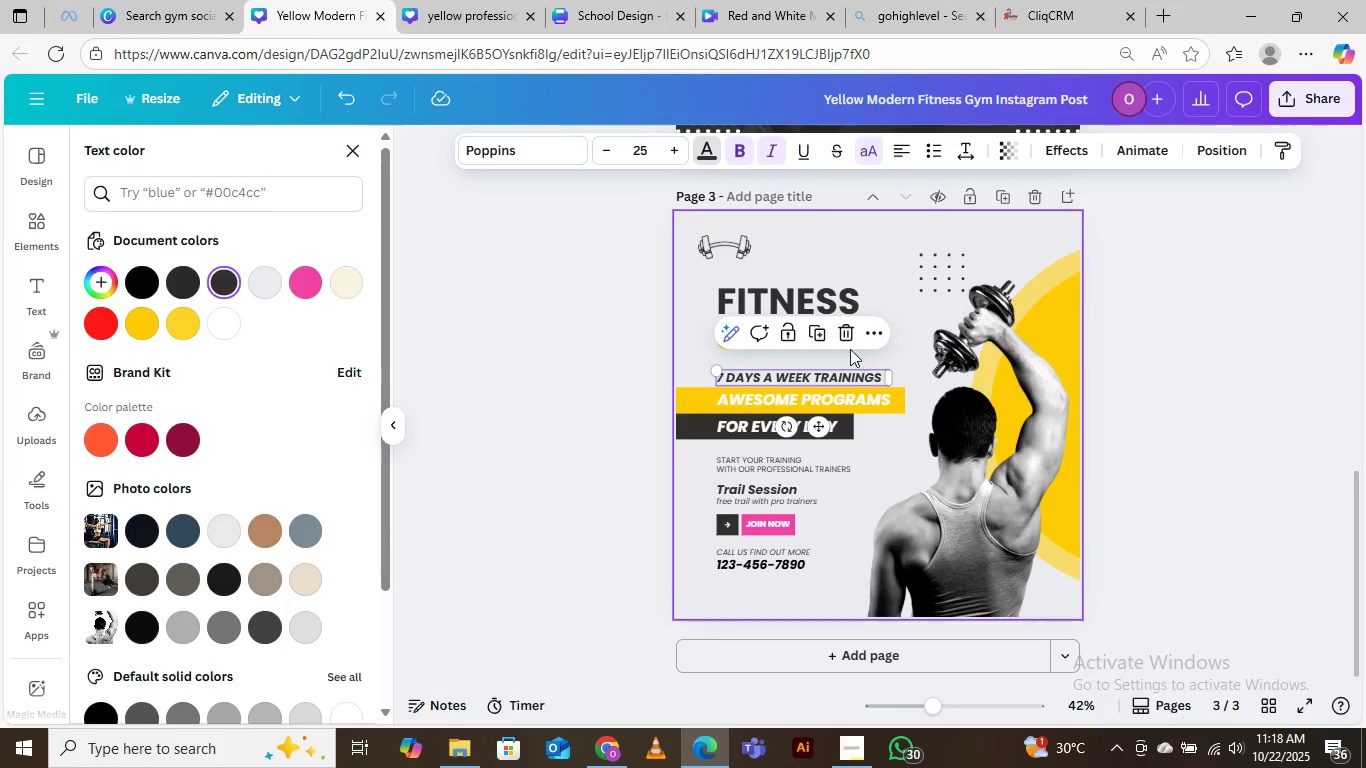 
wait(5.31)
 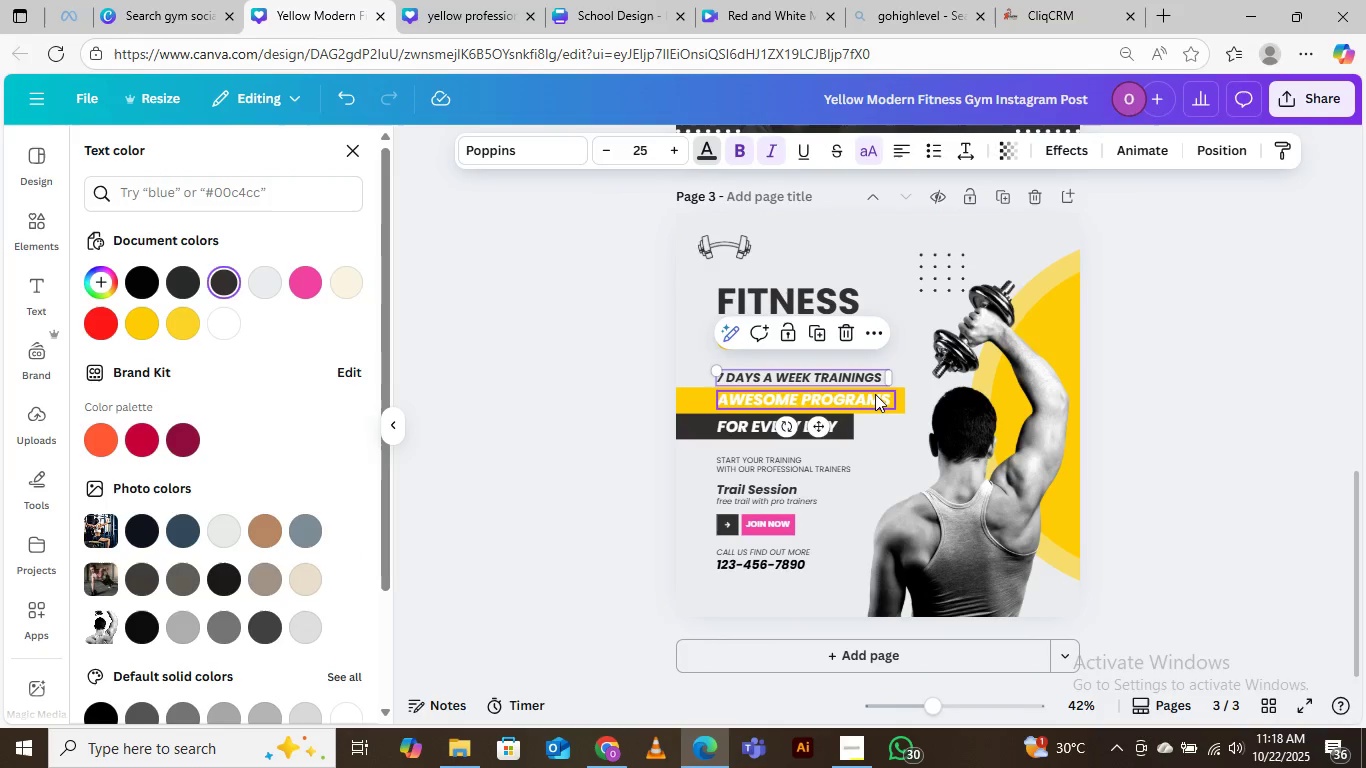 
left_click([875, 399])
 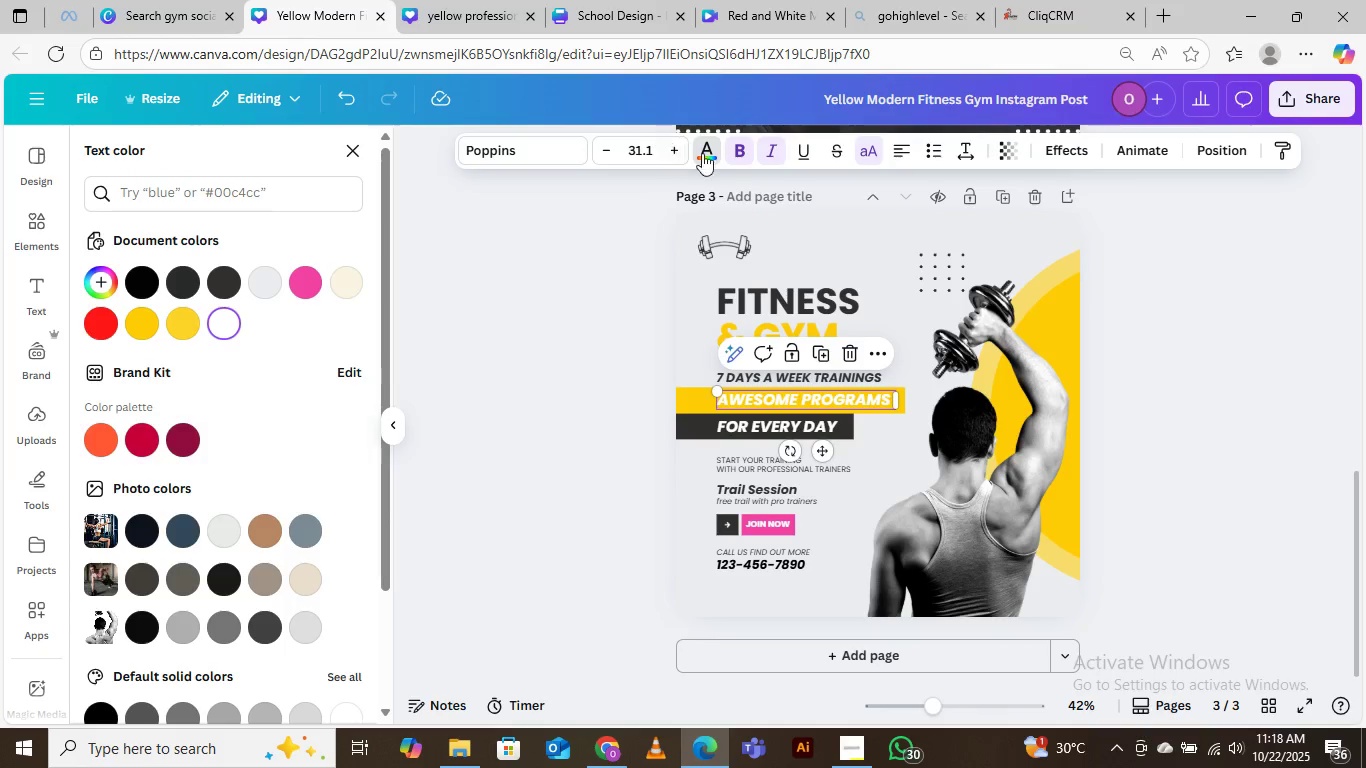 
left_click([706, 156])
 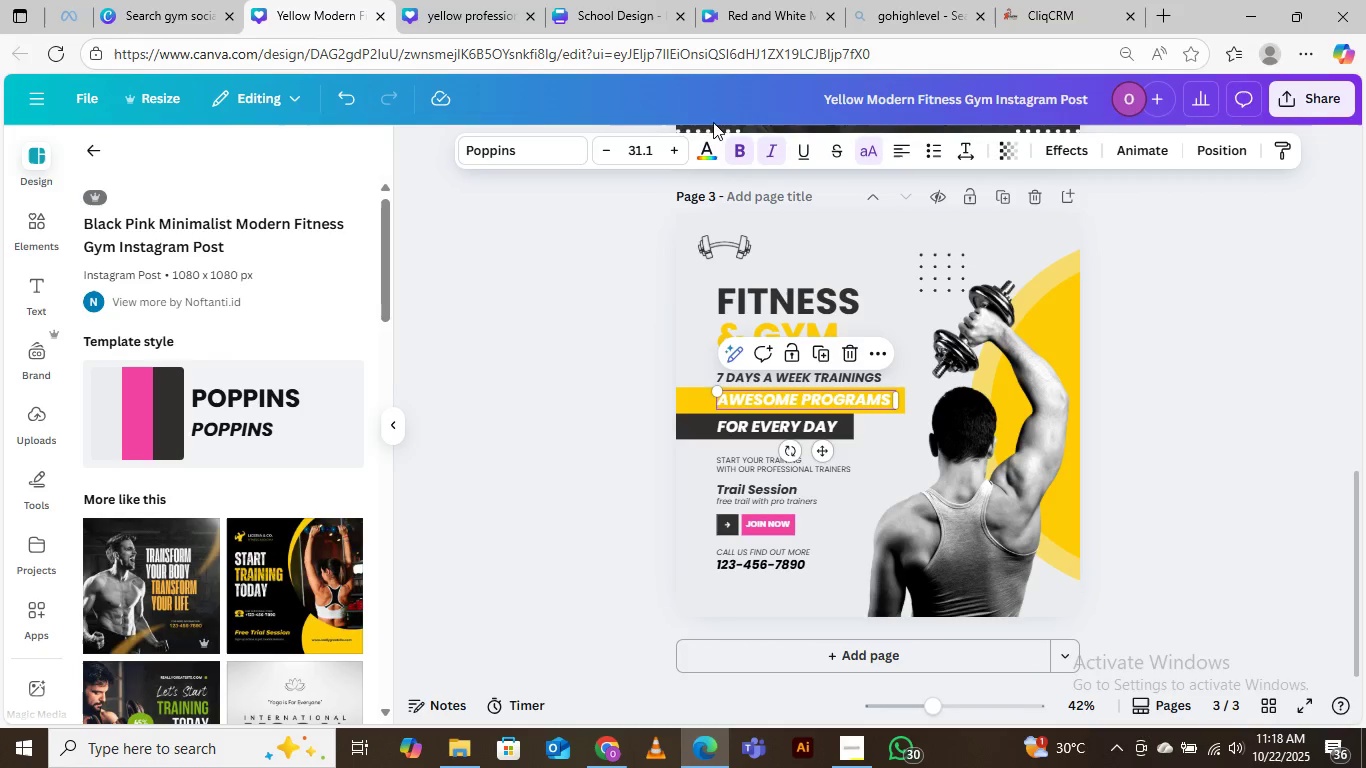 
left_click([705, 154])
 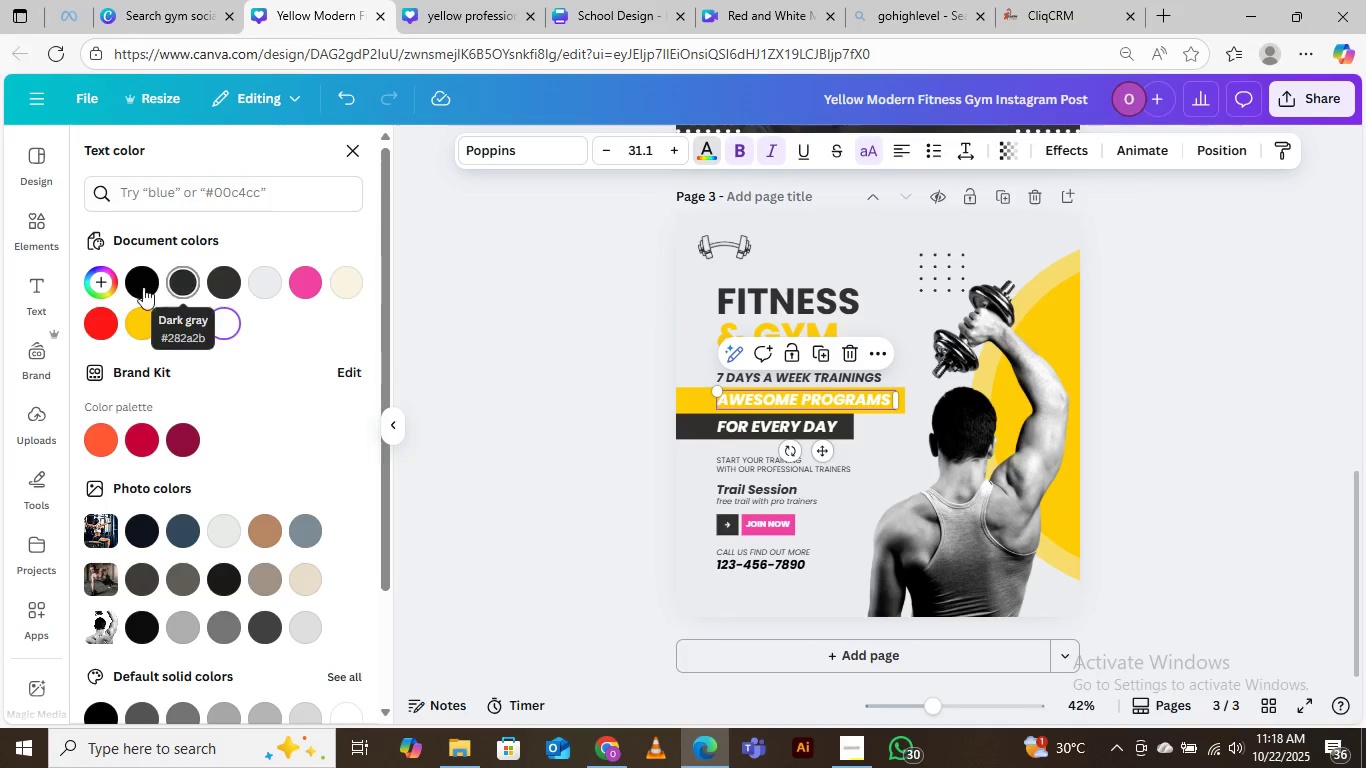 
left_click([136, 287])
 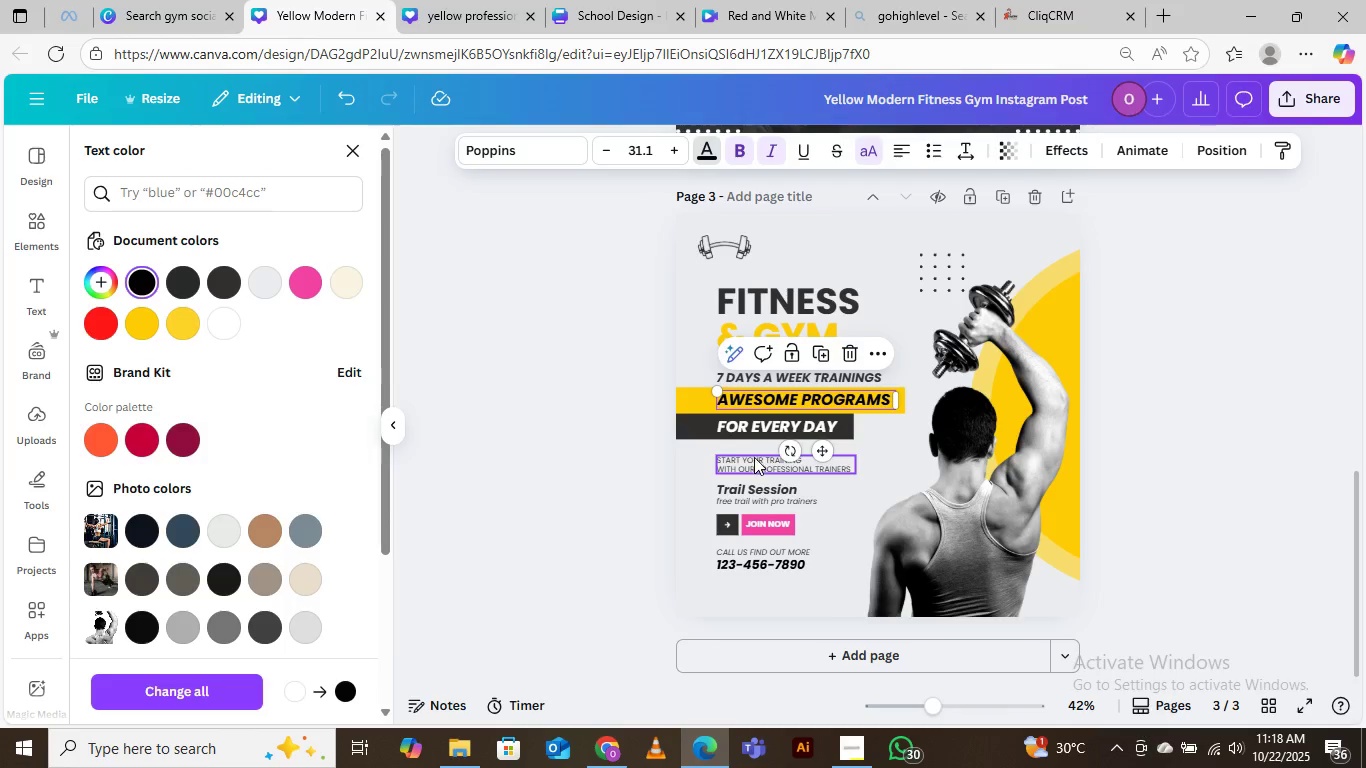 
scroll: coordinate [840, 313], scroll_direction: up, amount: 4.0
 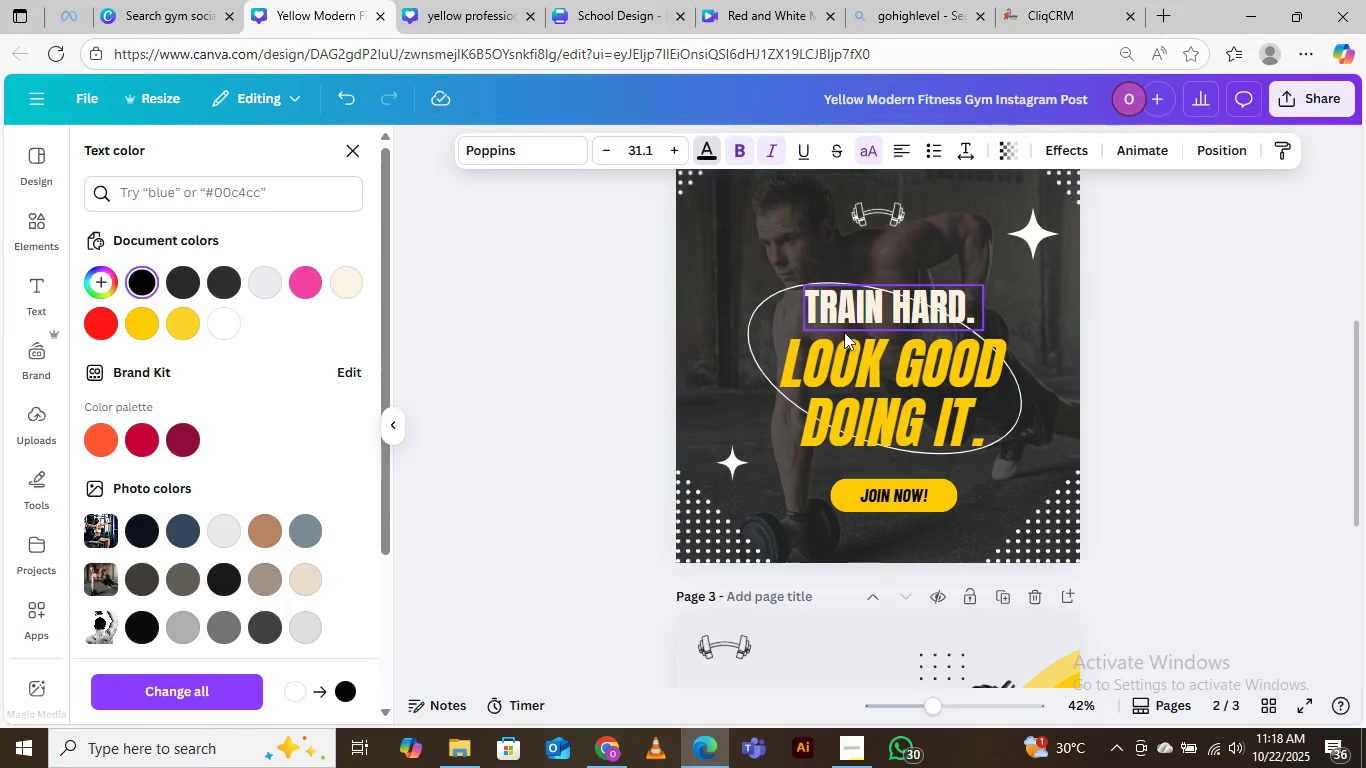 
scroll: coordinate [849, 356], scroll_direction: down, amount: 1.0
 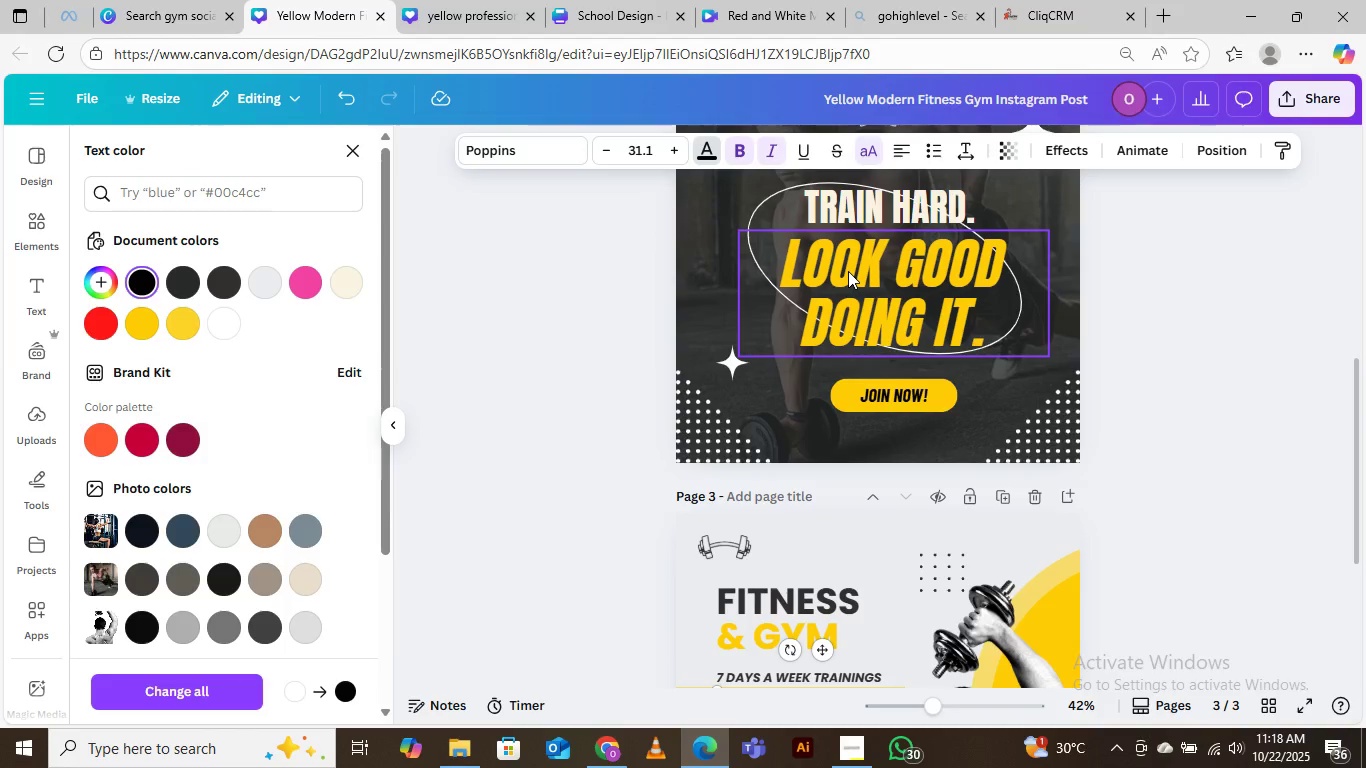 
left_click([849, 271])
 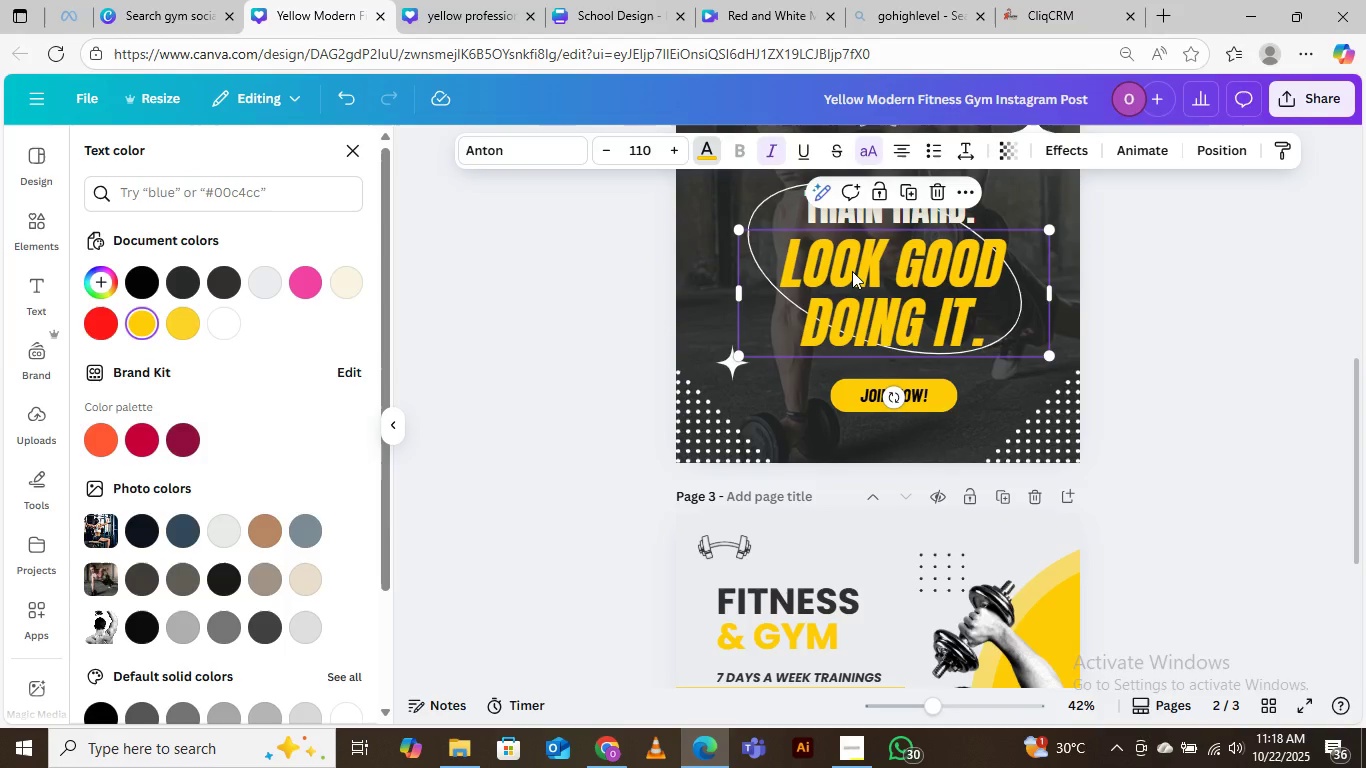 
hold_key(key=AltLeft, duration=1.47)
left_click_drag(start_coordinate=[852, 271], to_coordinate=[798, 623])
 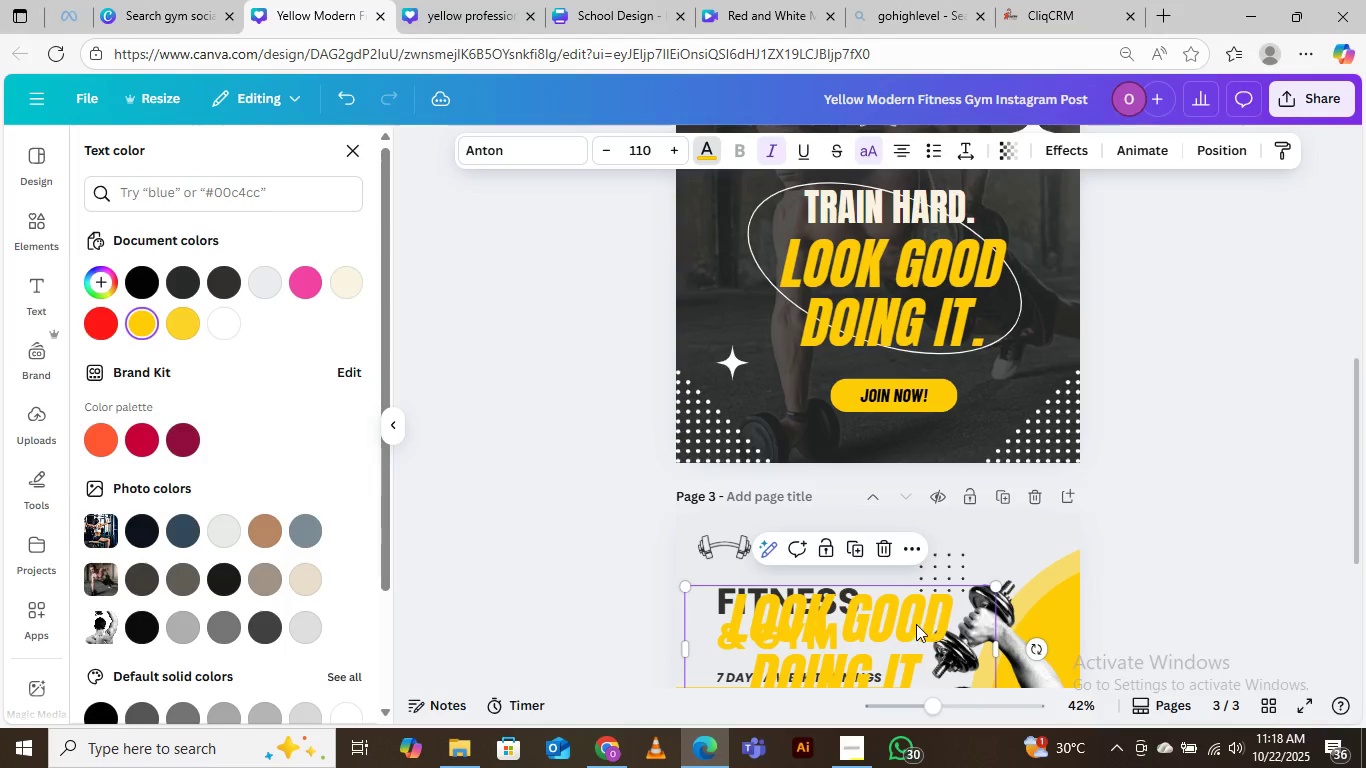 
left_click_drag(start_coordinate=[914, 616], to_coordinate=[1018, 575])
 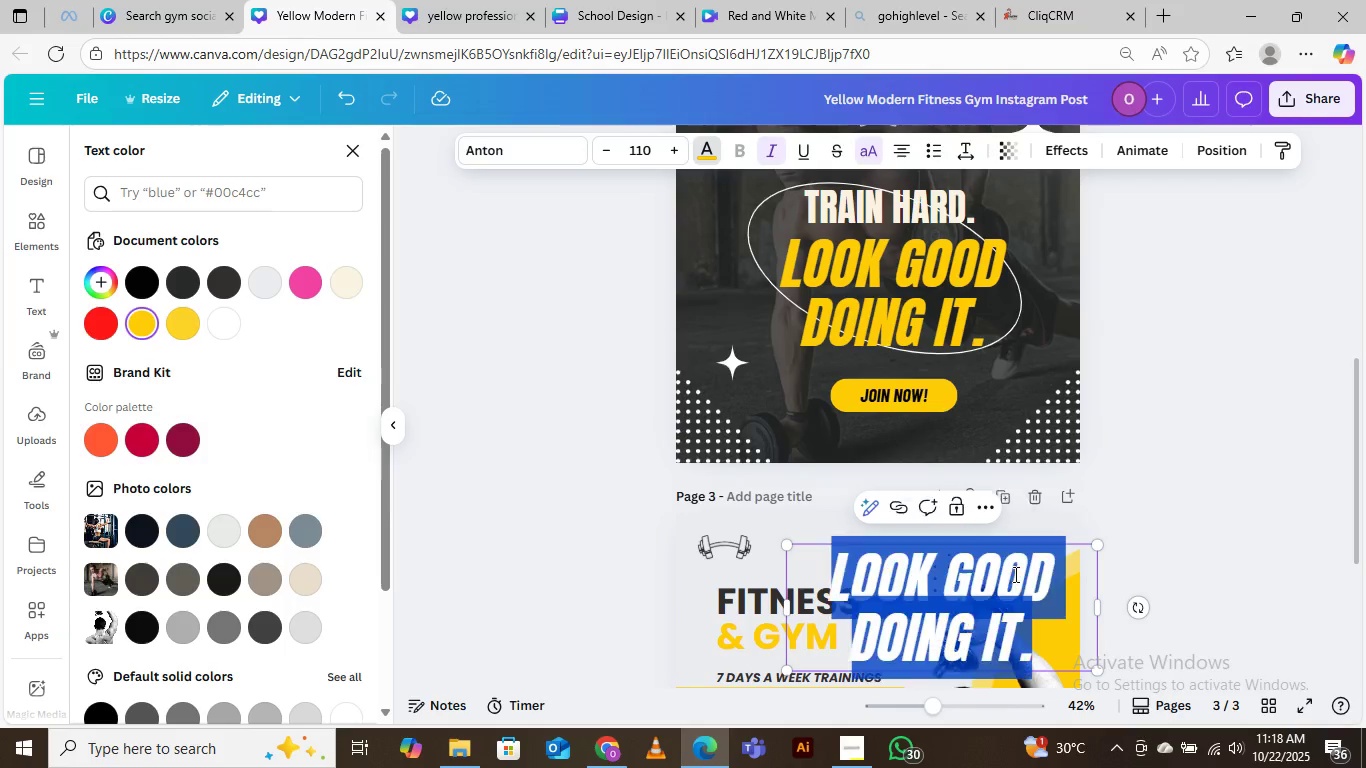 
double_click([1014, 574])
 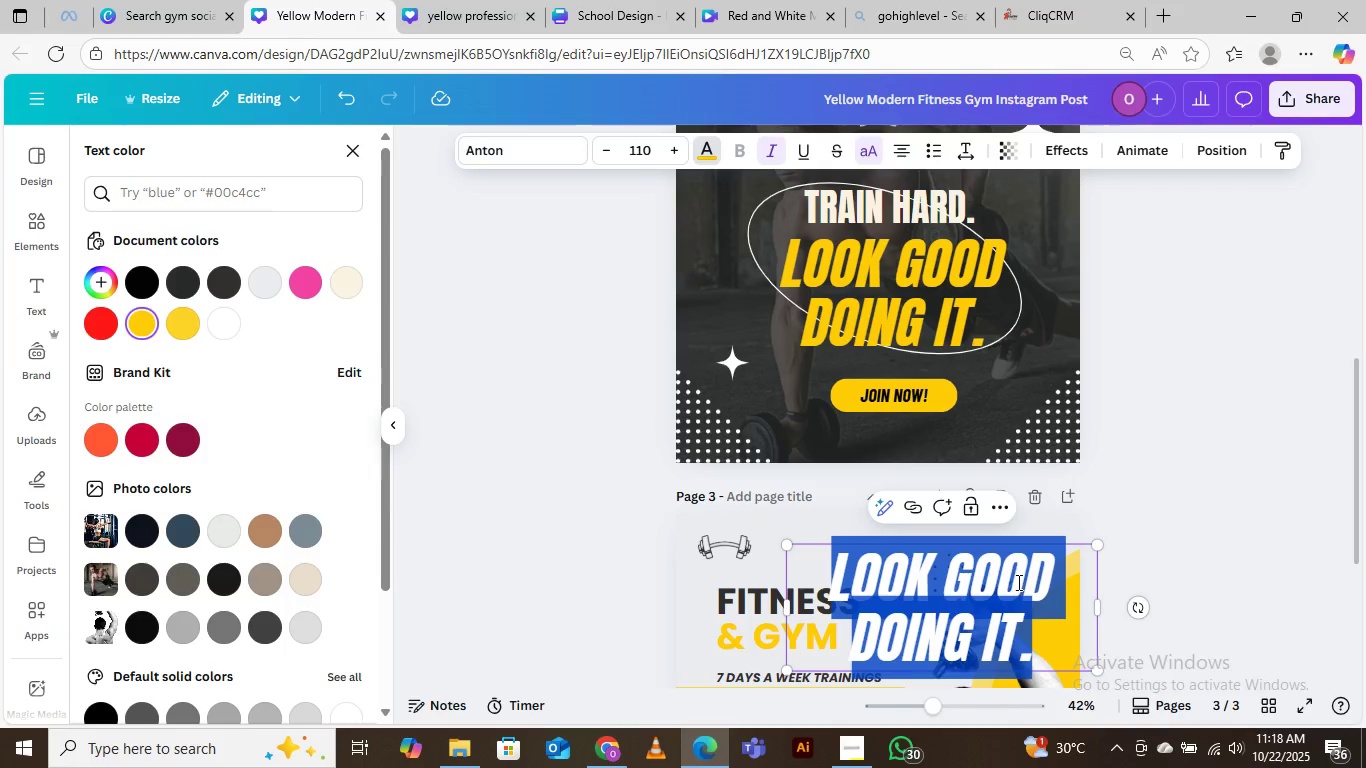 
type(FITNESS )
 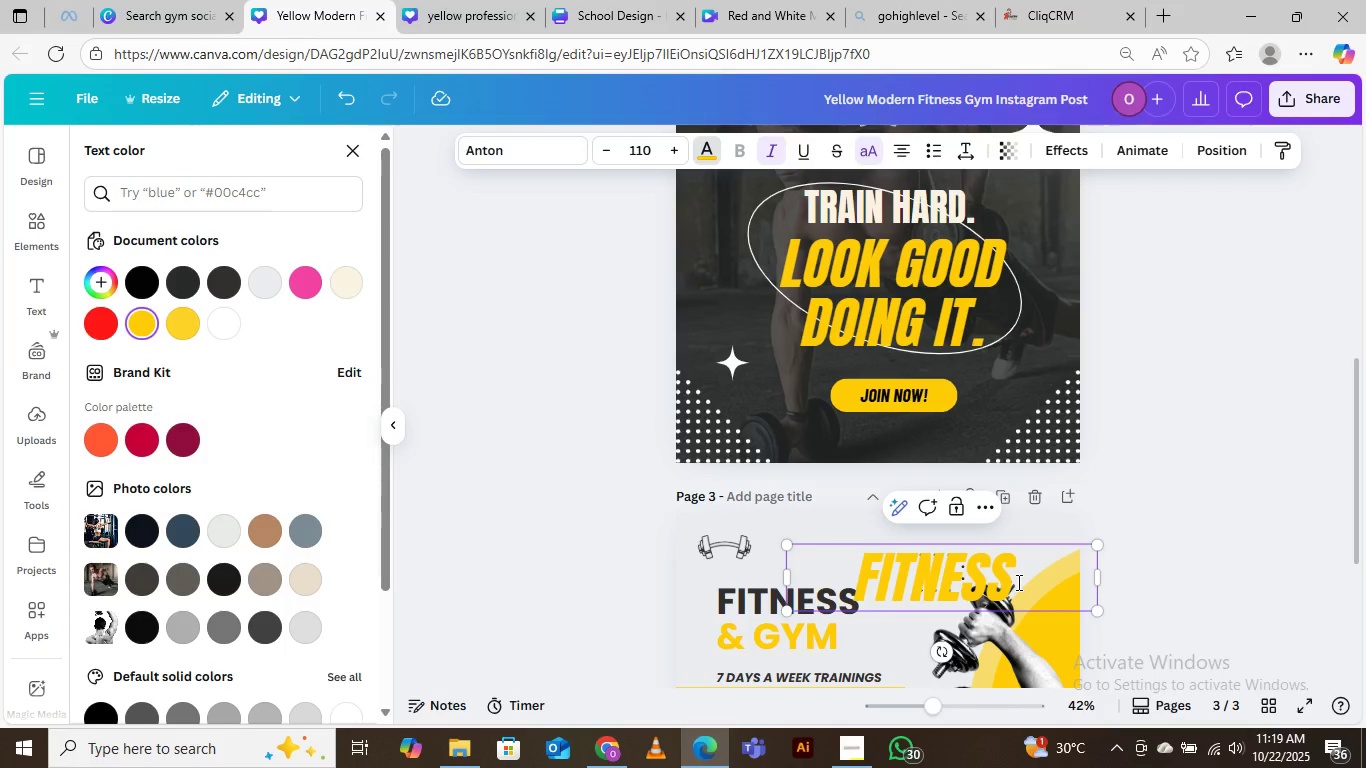 
hold_key(key=ShiftLeft, duration=0.65)
 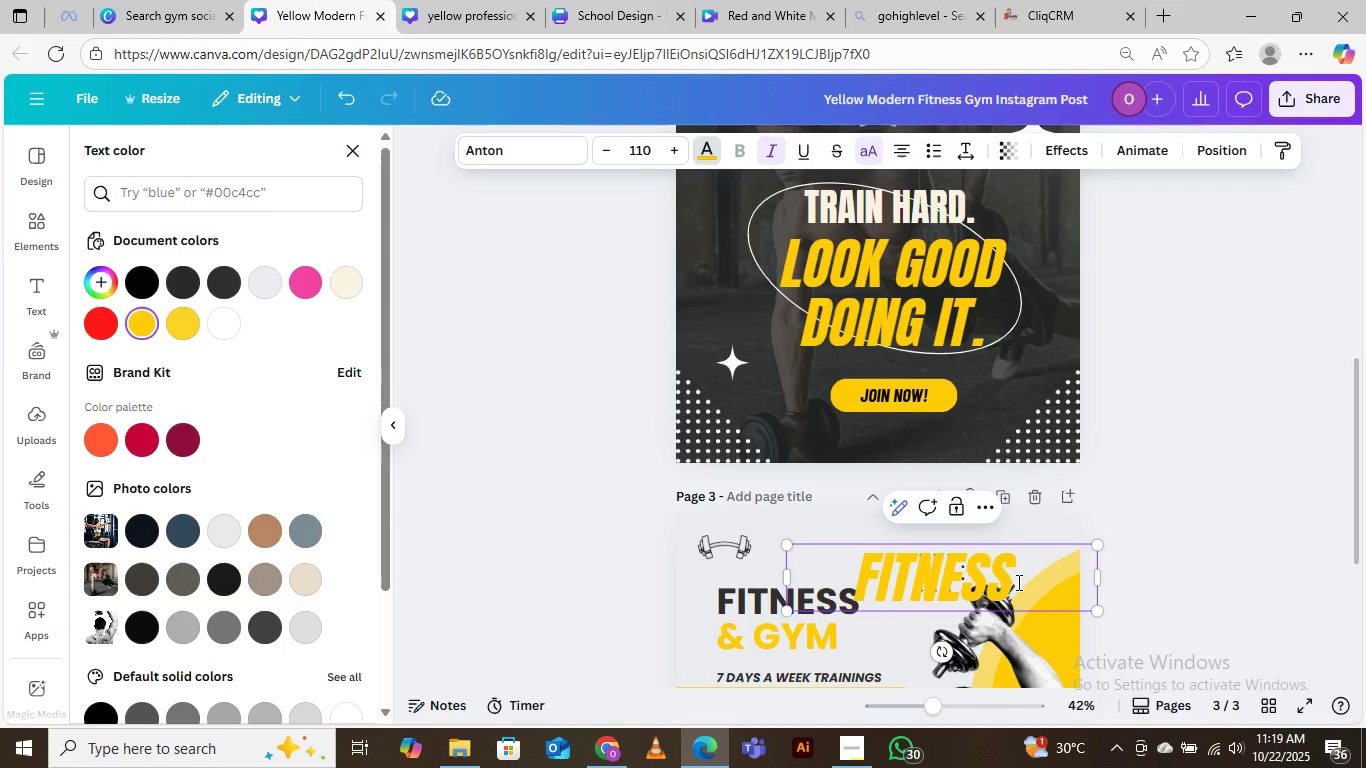 
type(& GYM)
 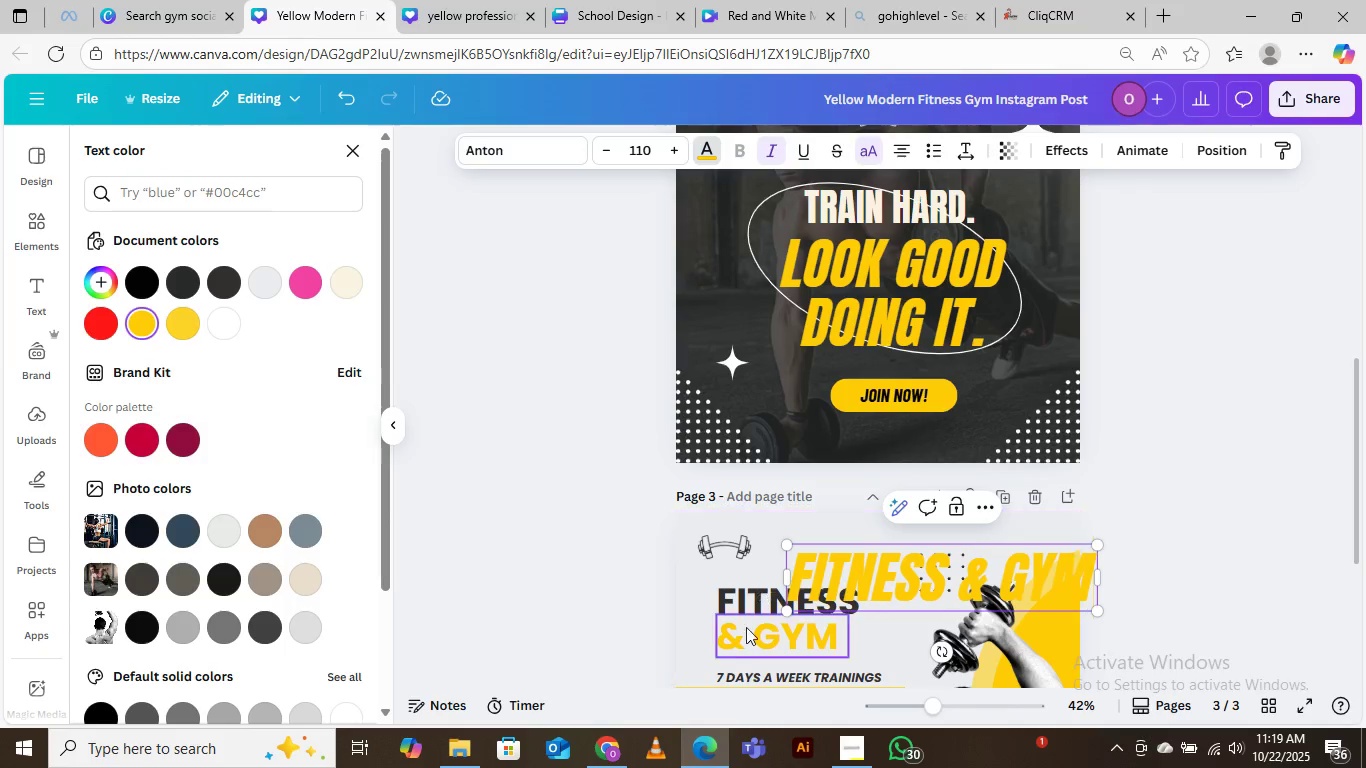 
left_click([746, 602])
 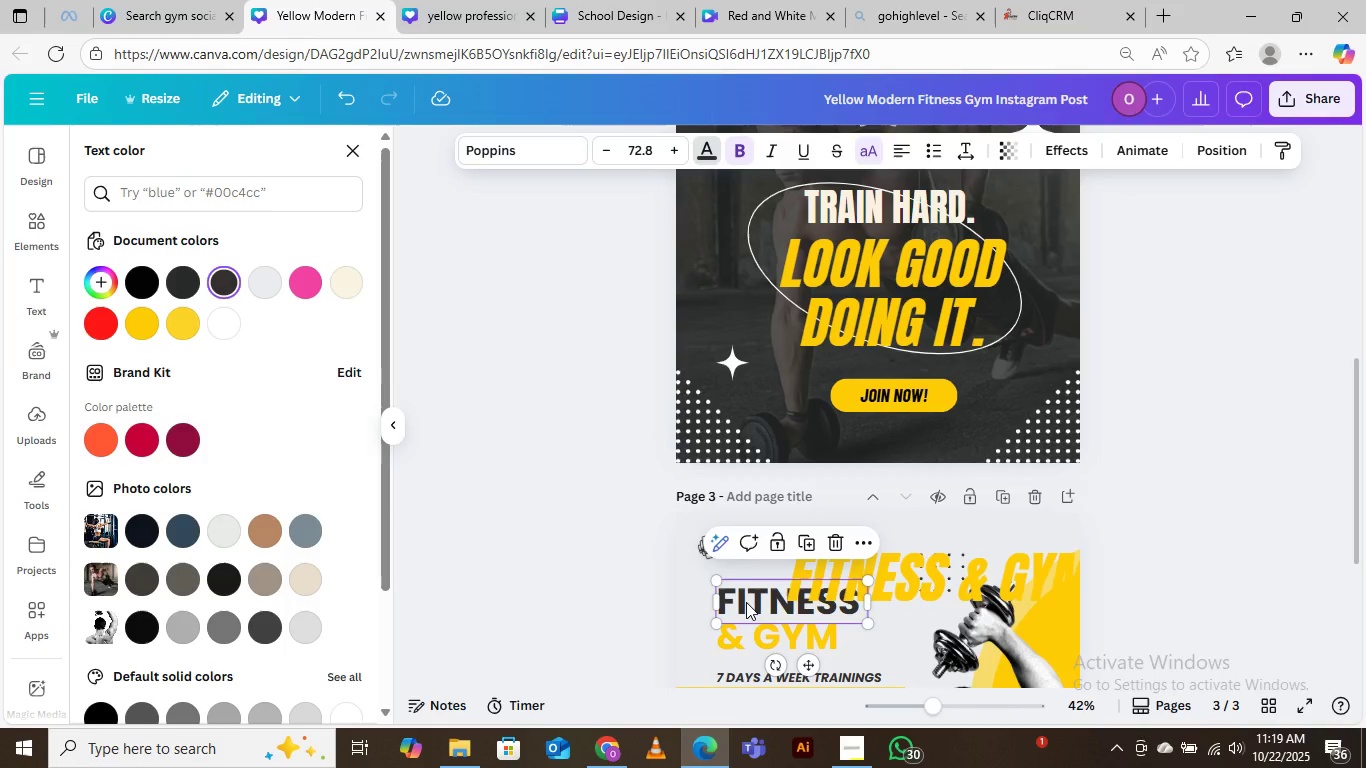 
key(Delete)
 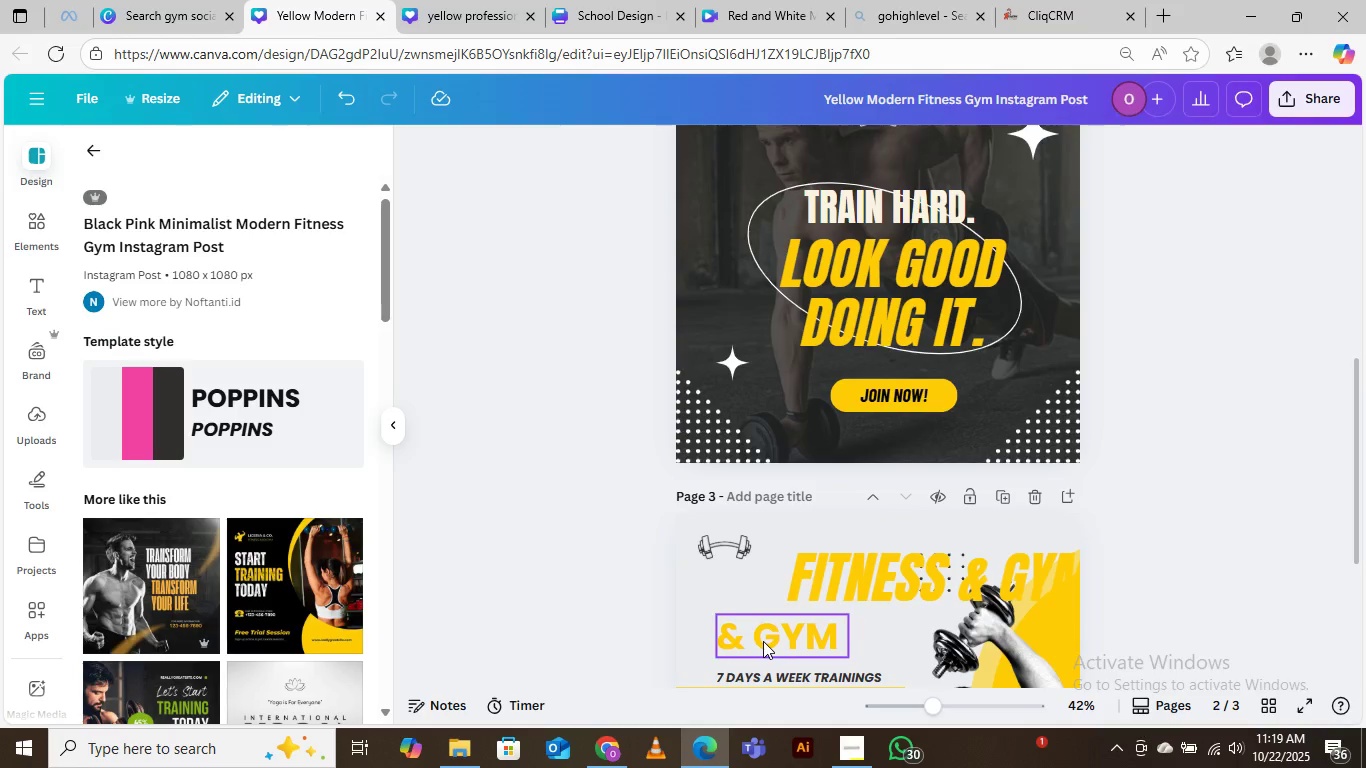 
left_click([763, 641])
 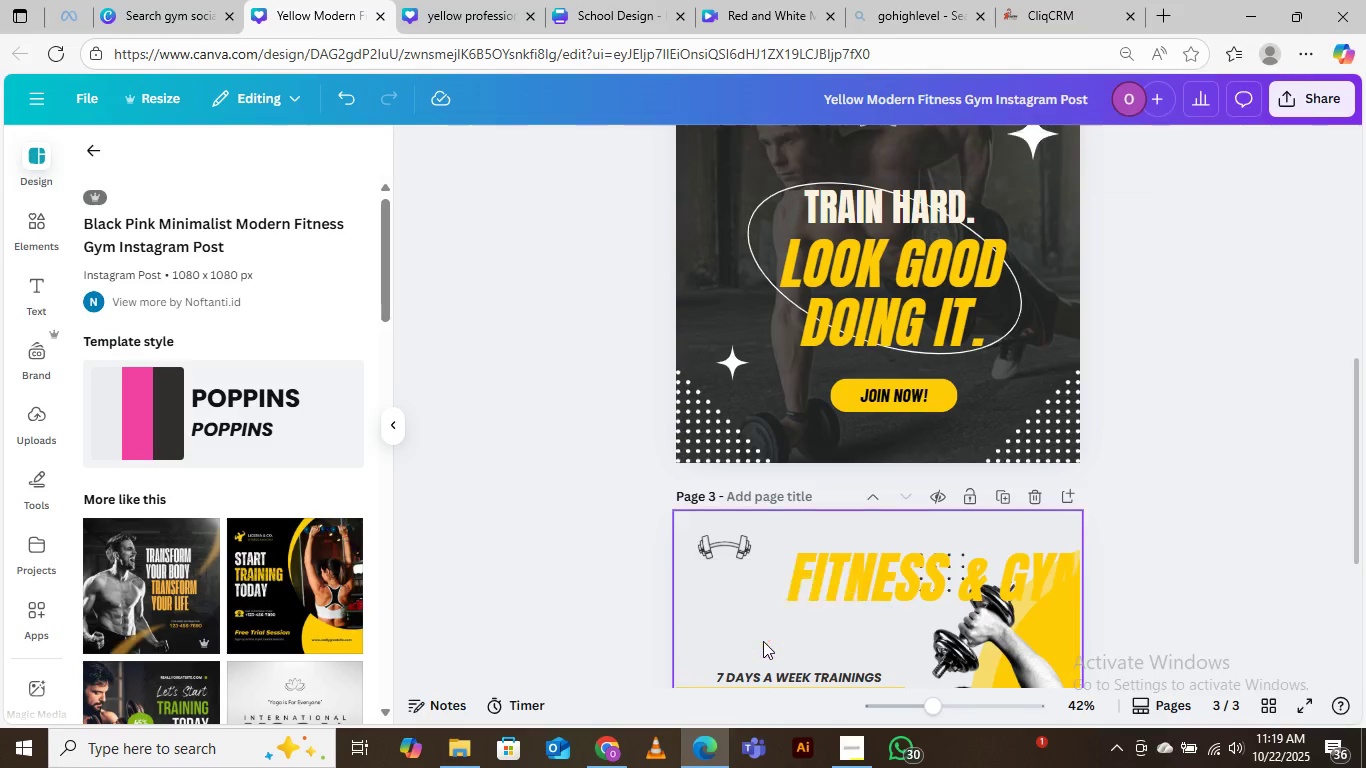 
key(Delete)
 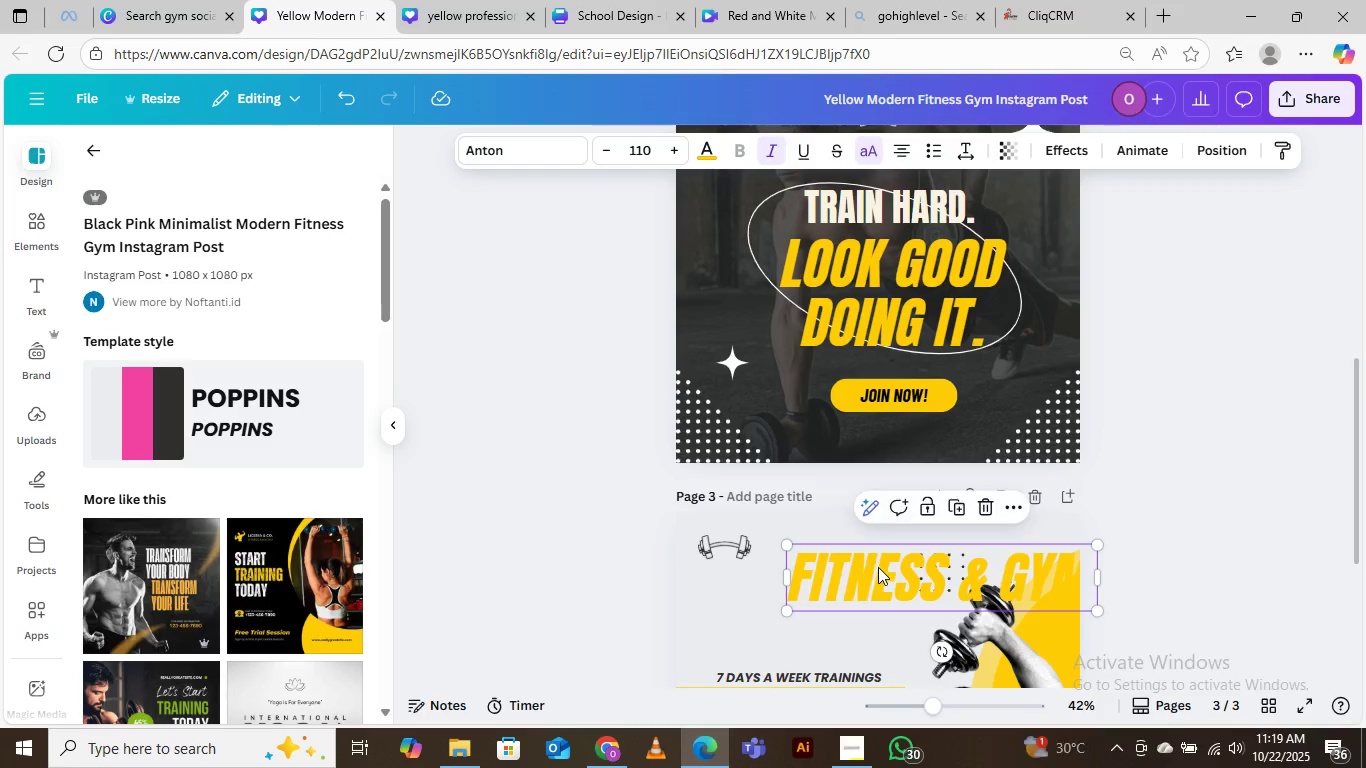 
left_click_drag(start_coordinate=[881, 577], to_coordinate=[812, 626])
 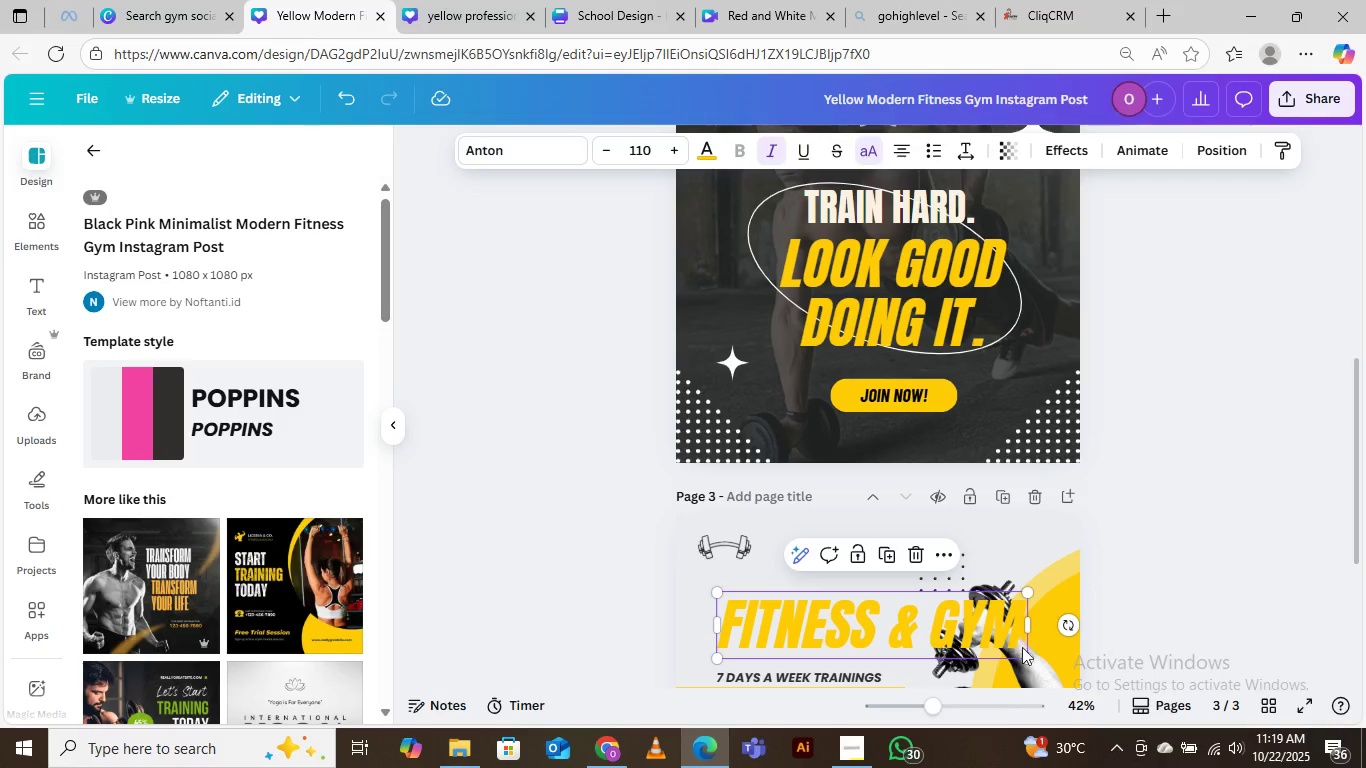 
left_click_drag(start_coordinate=[1025, 659], to_coordinate=[946, 632])
 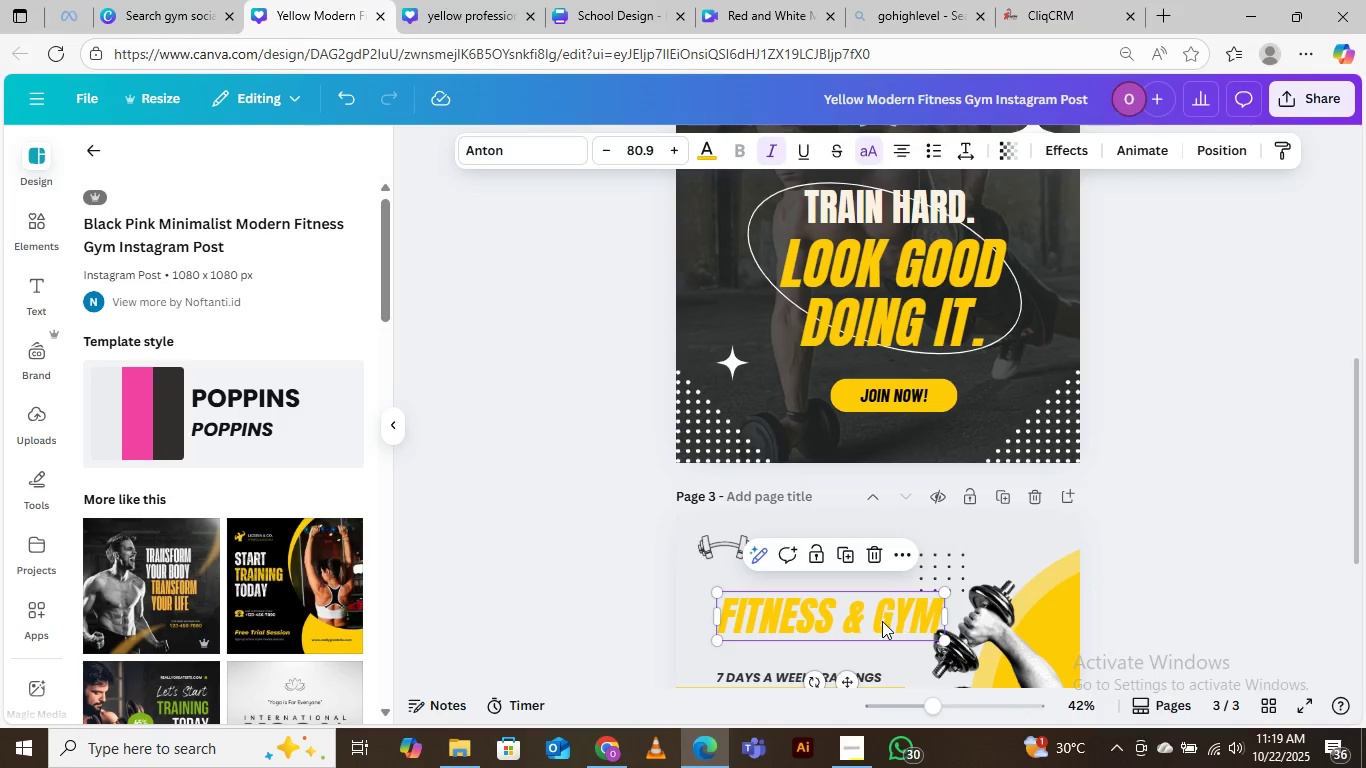 
left_click([882, 621])
 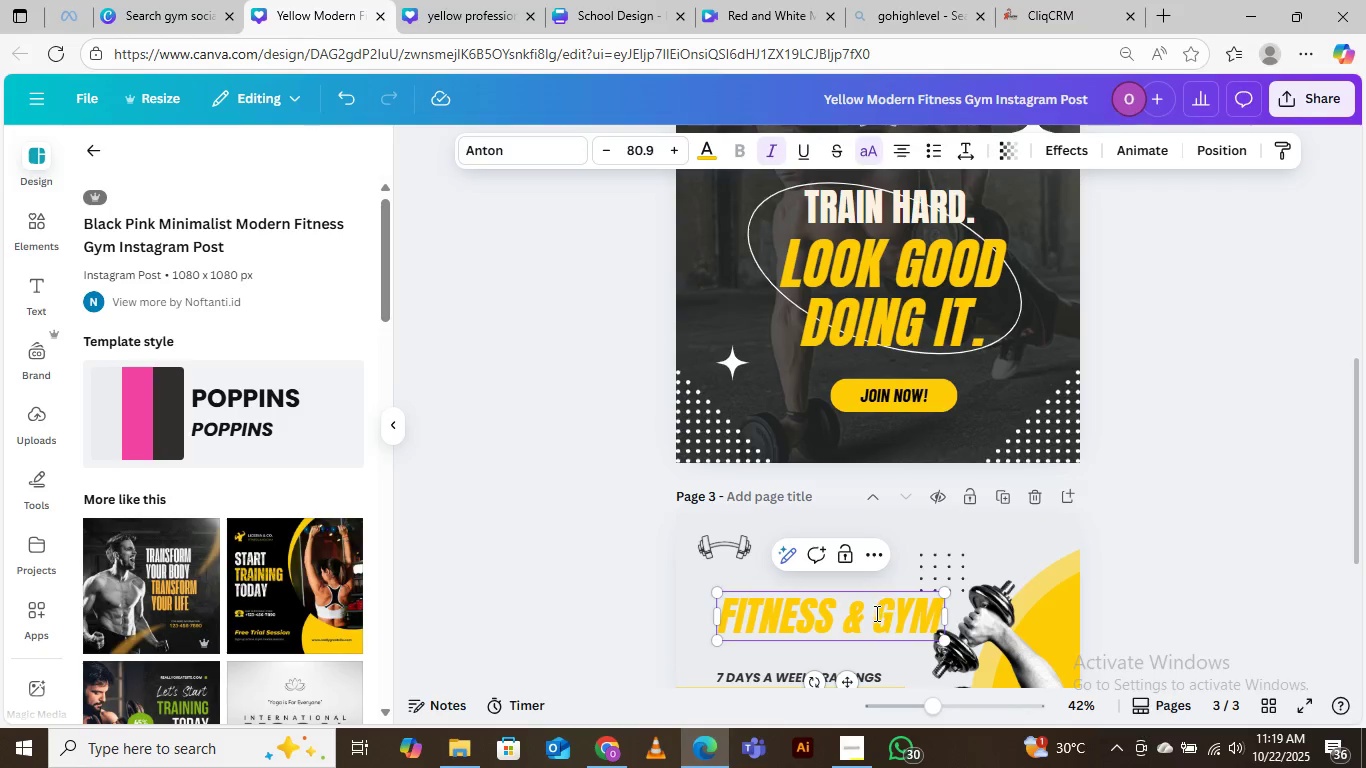 
left_click([875, 613])
 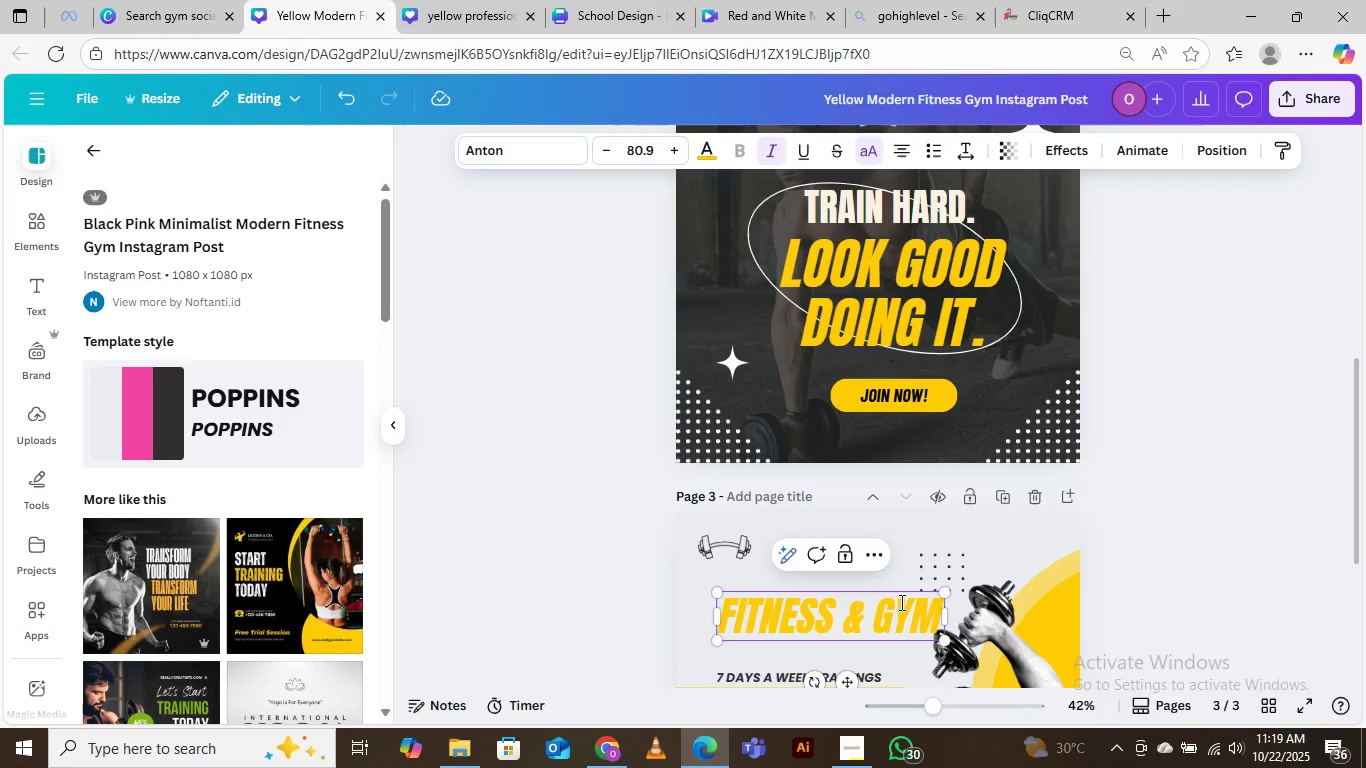 
key(Enter)
 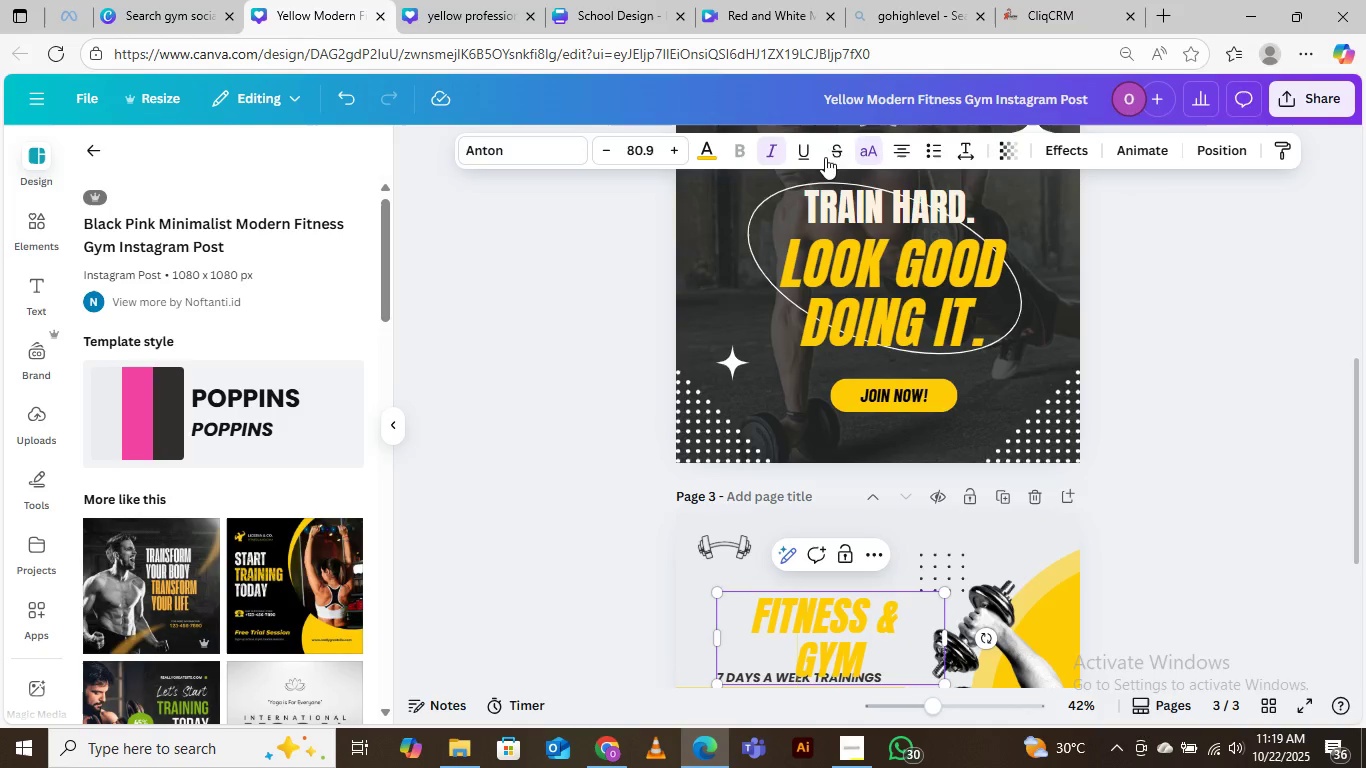 
left_click([893, 152])
 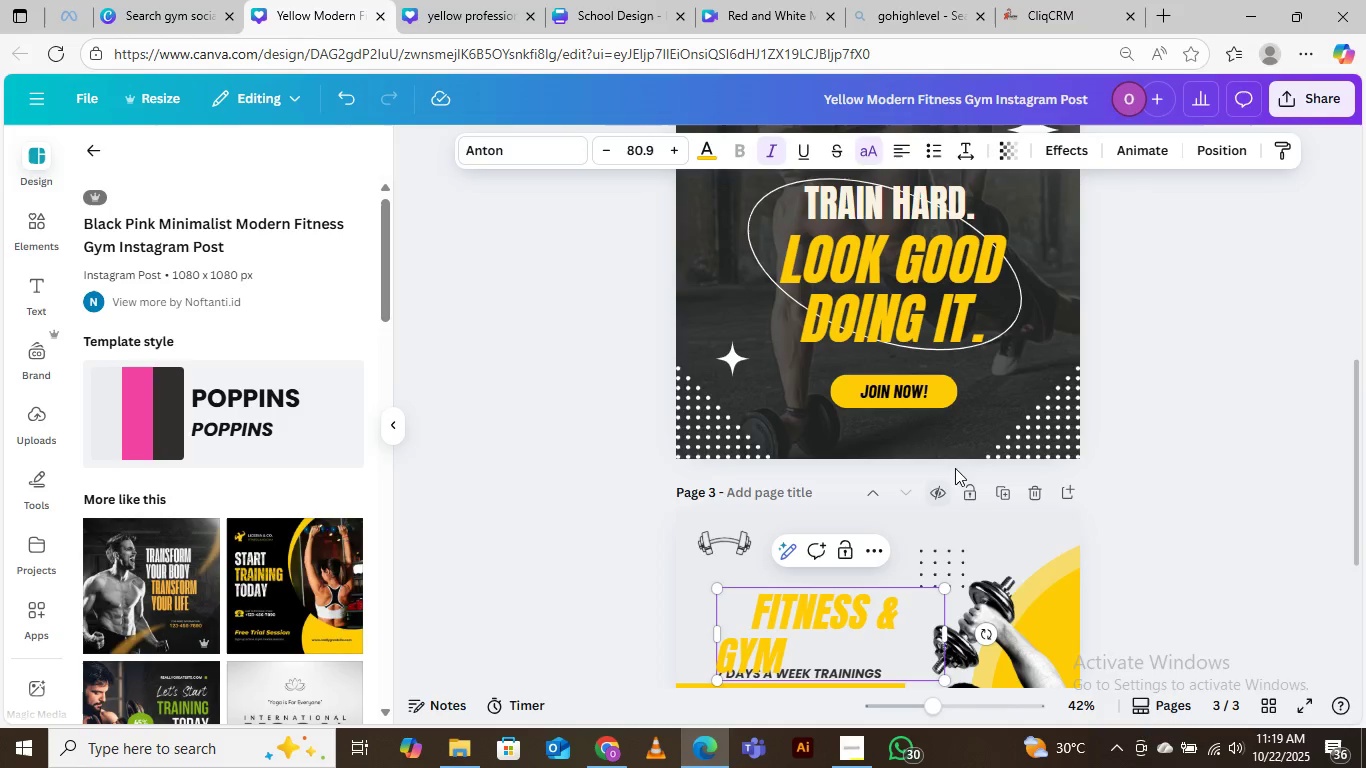 
left_click([1180, 408])
 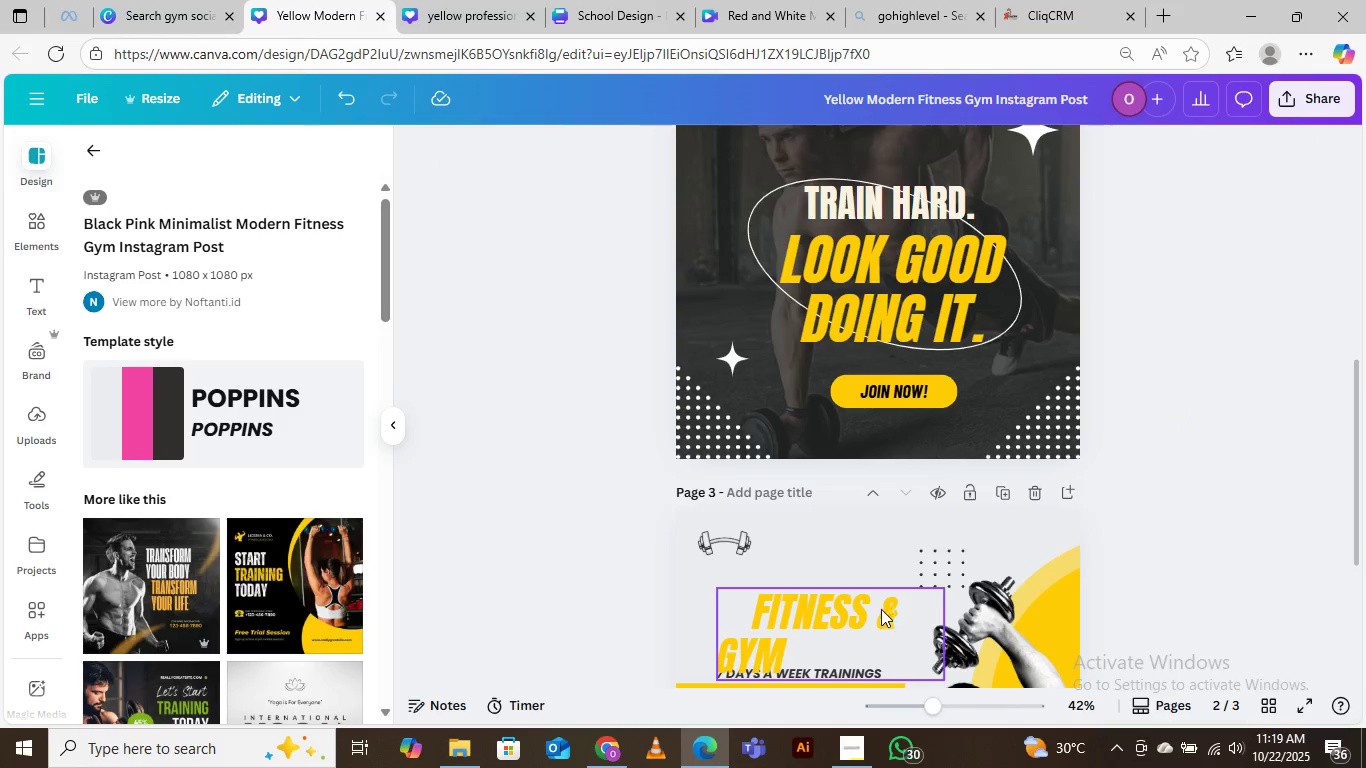 
left_click([841, 607])
 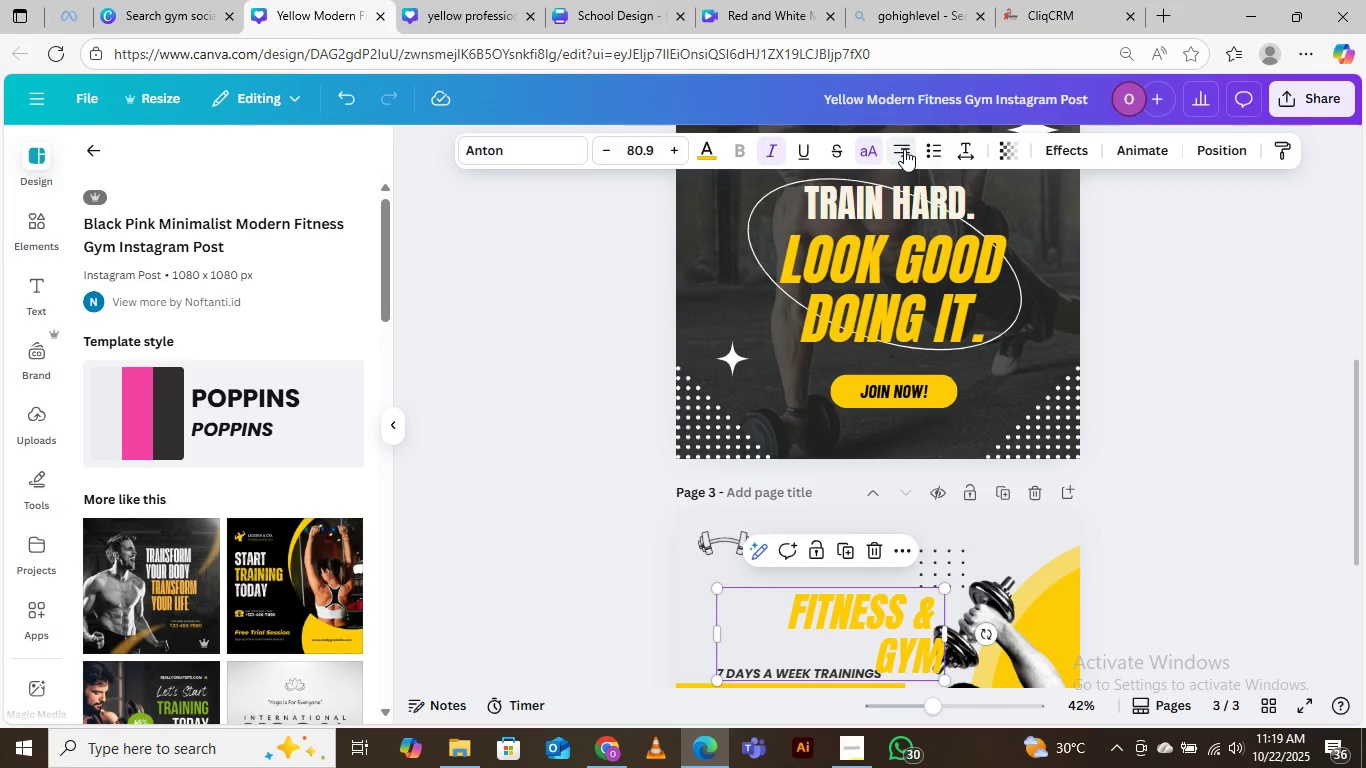 
left_click([902, 150])
 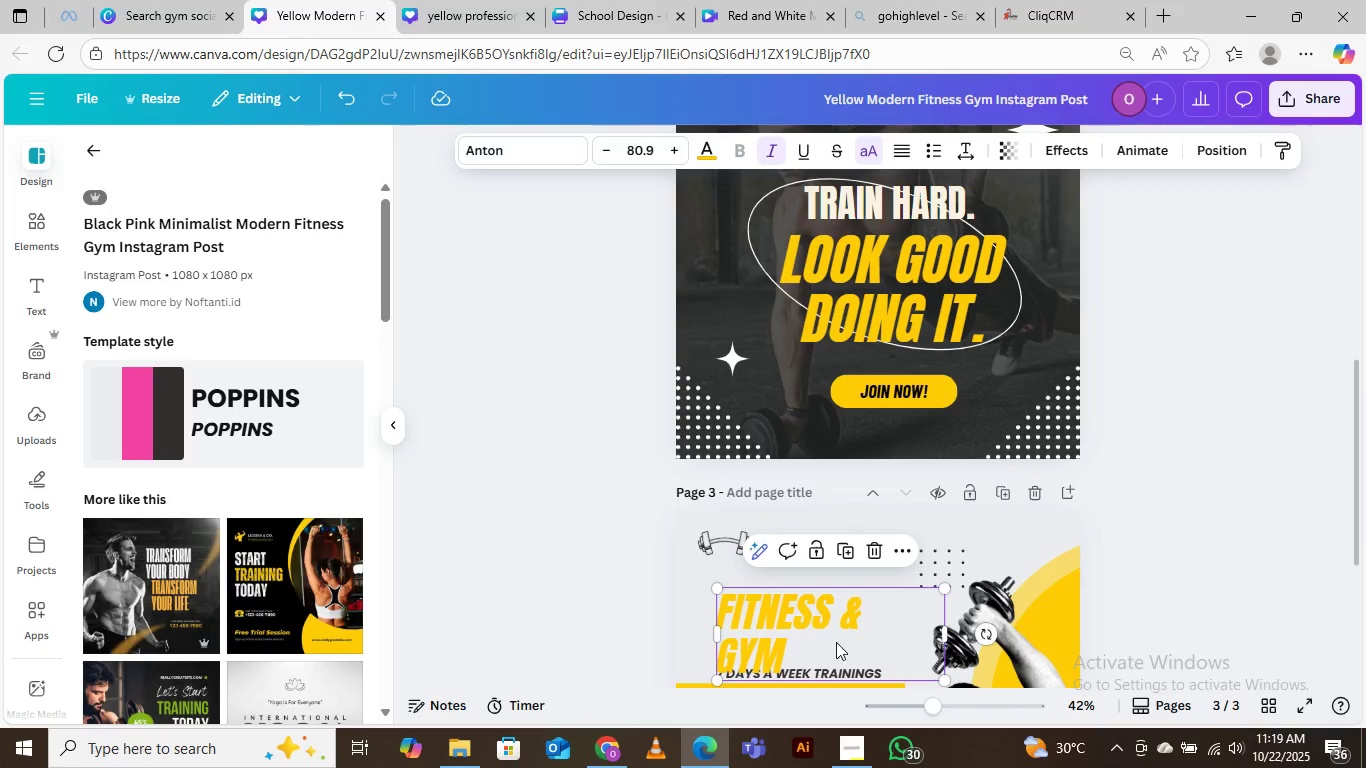 
scroll: coordinate [872, 595], scroll_direction: down, amount: 3.0
 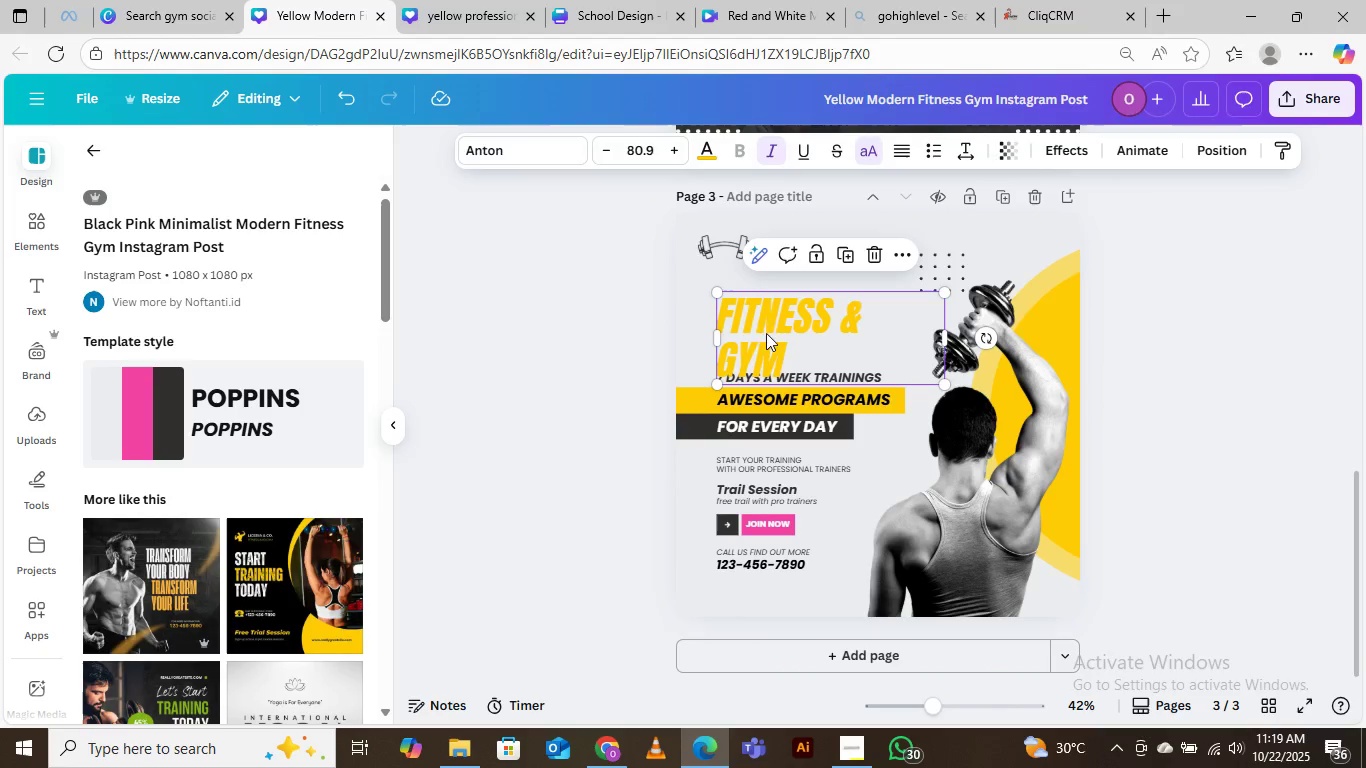 
left_click_drag(start_coordinate=[769, 352], to_coordinate=[771, 331])
 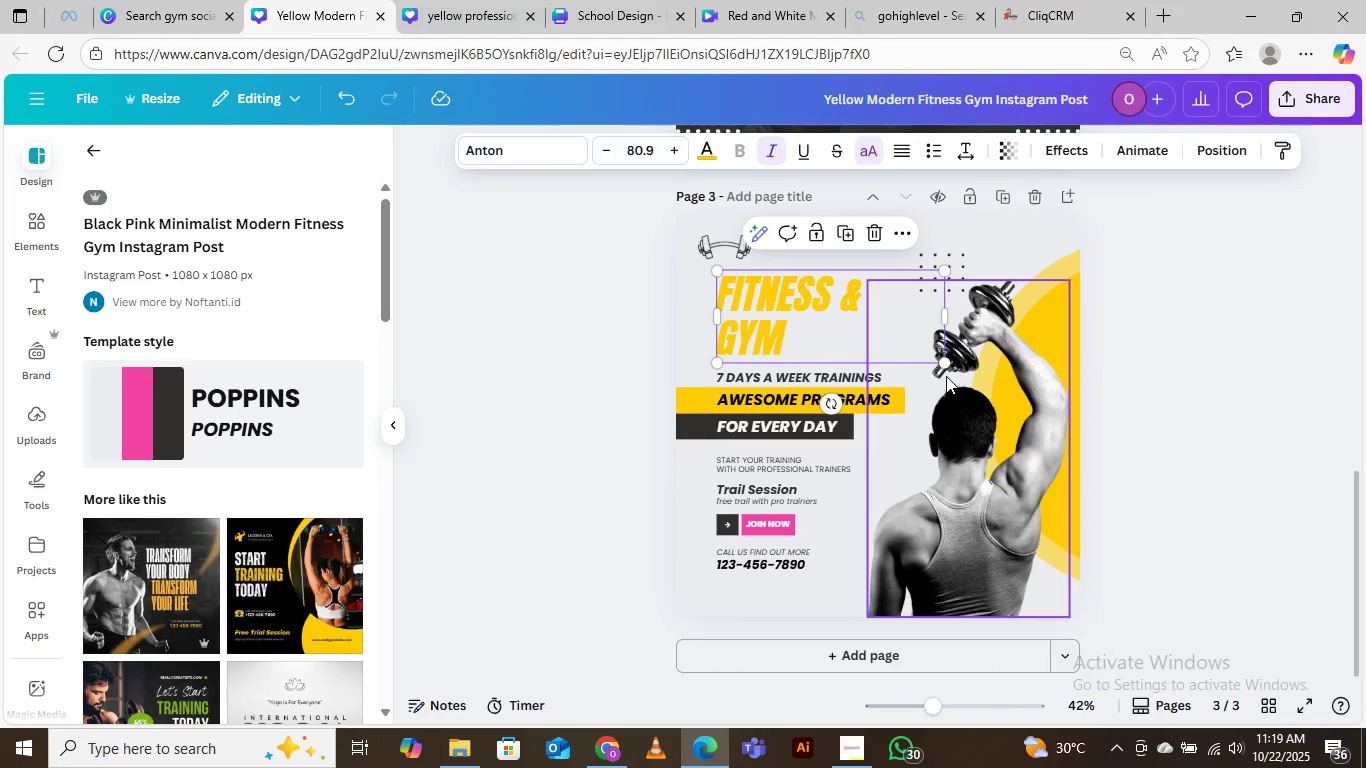 
left_click_drag(start_coordinate=[944, 365], to_coordinate=[961, 367])
 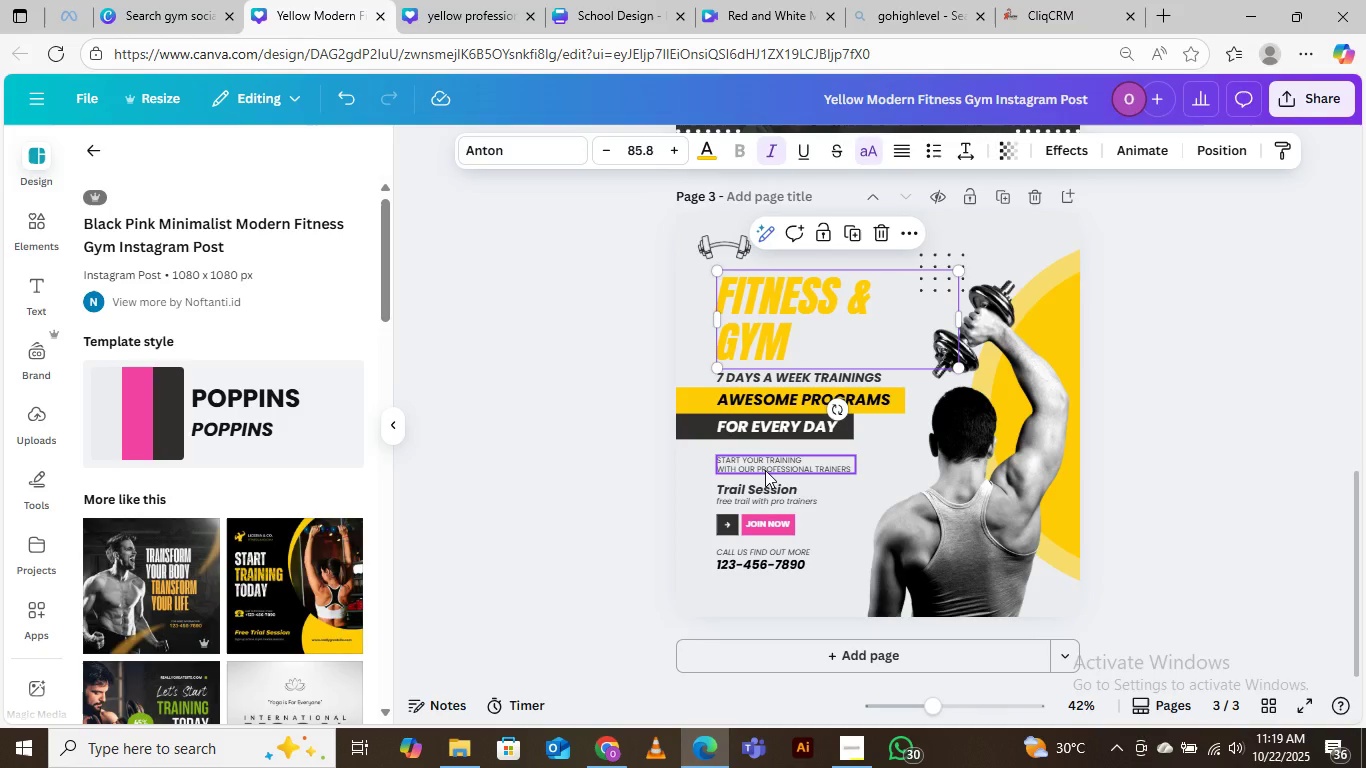 
left_click([766, 470])
 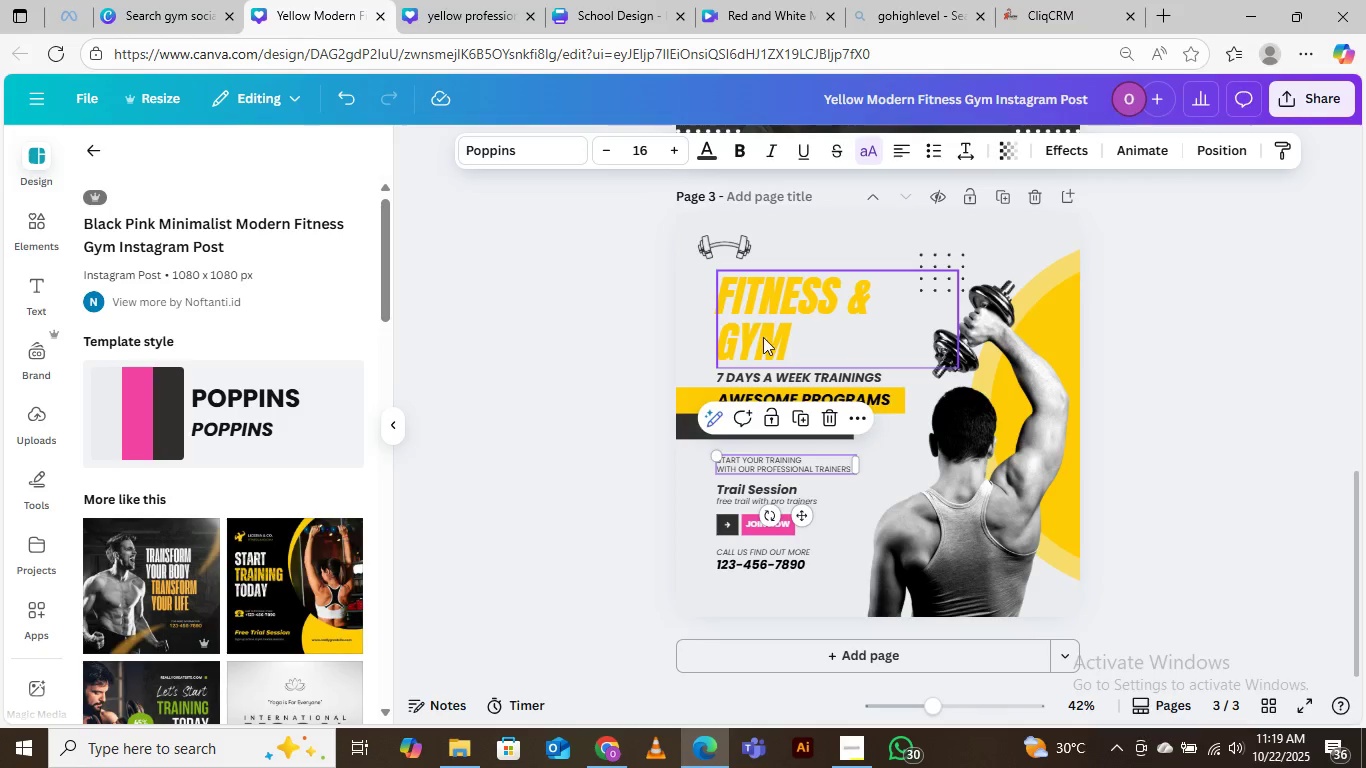 
left_click([757, 320])
 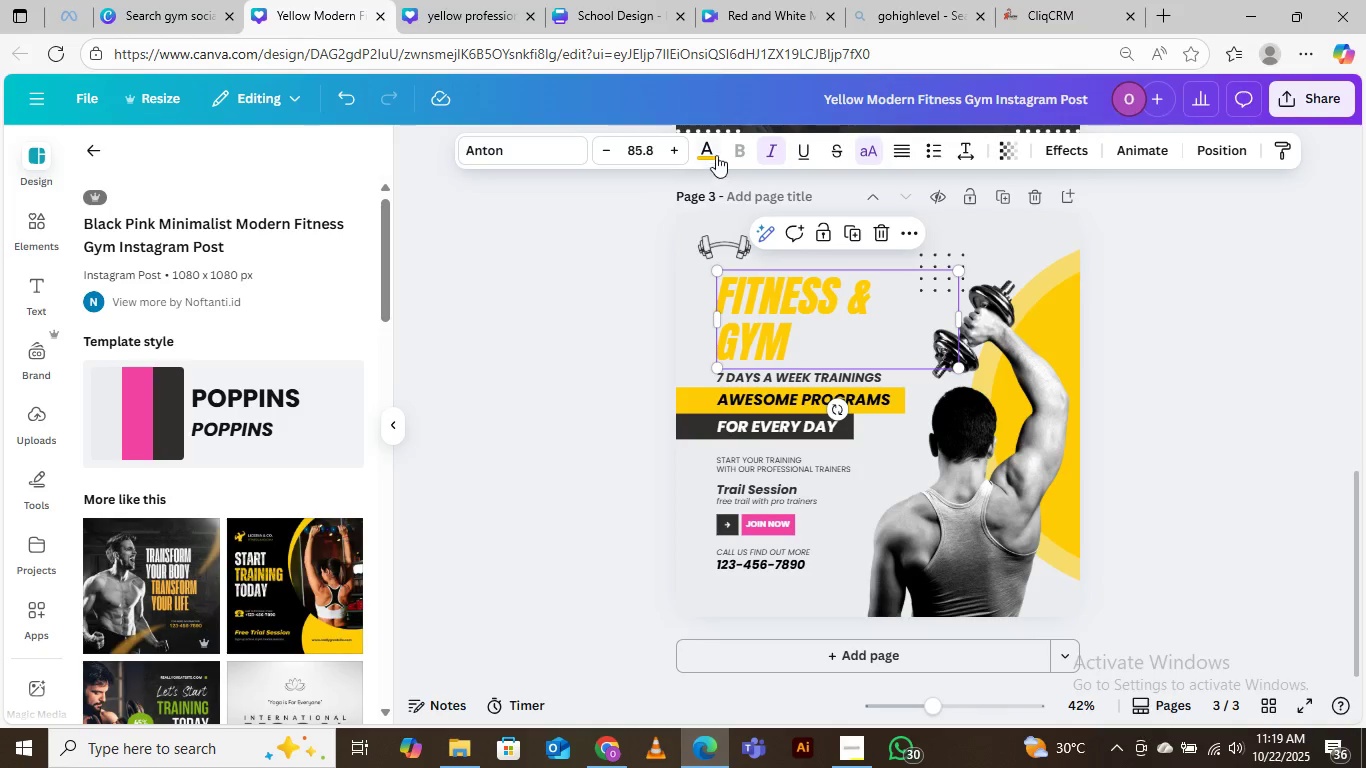 
left_click([710, 151])
 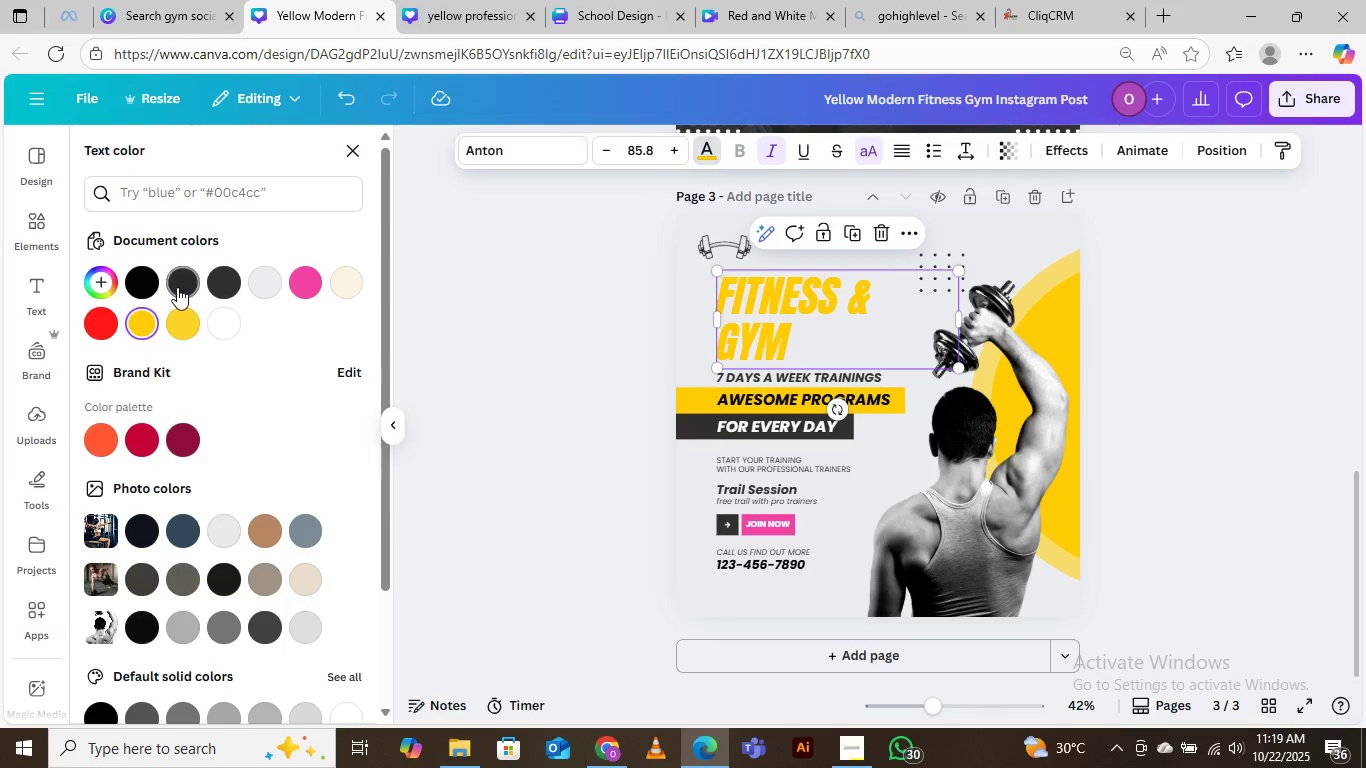 
left_click([184, 279])
 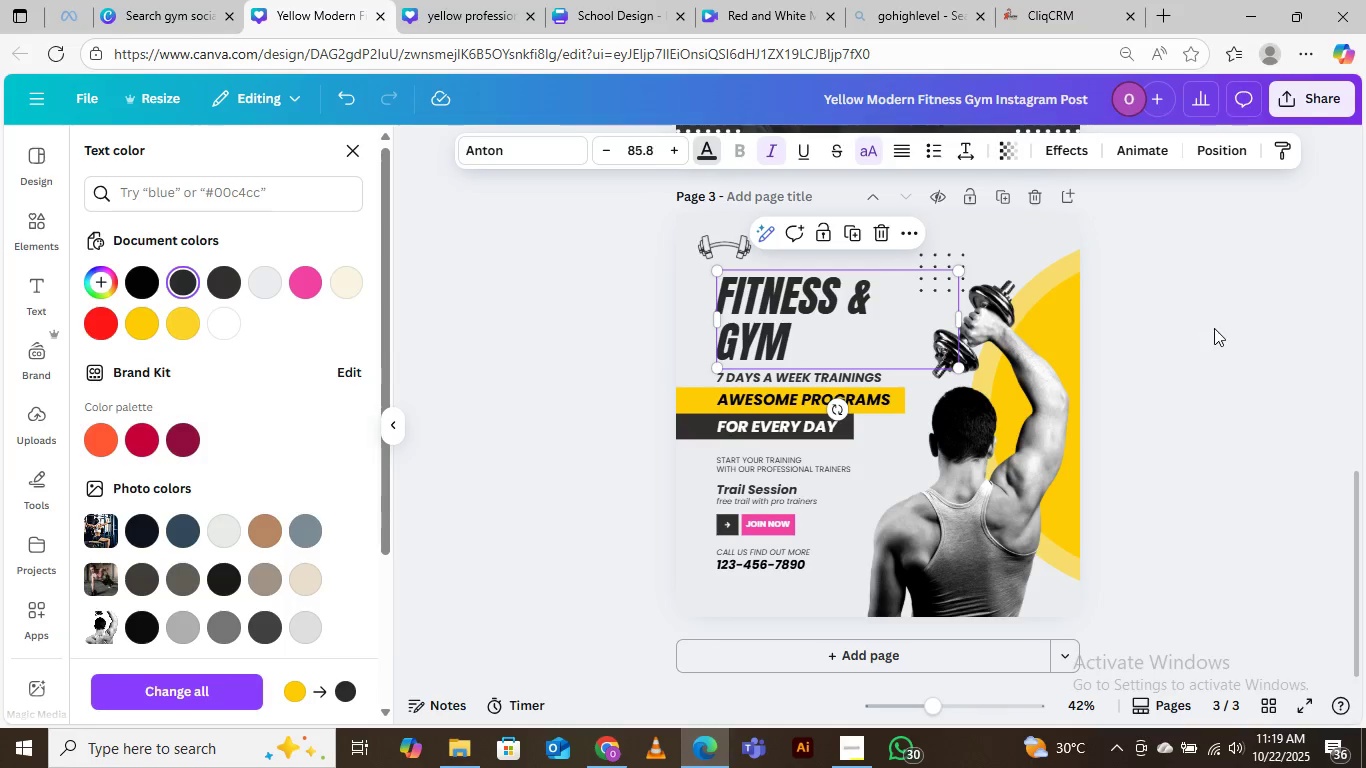 
left_click([1215, 327])
 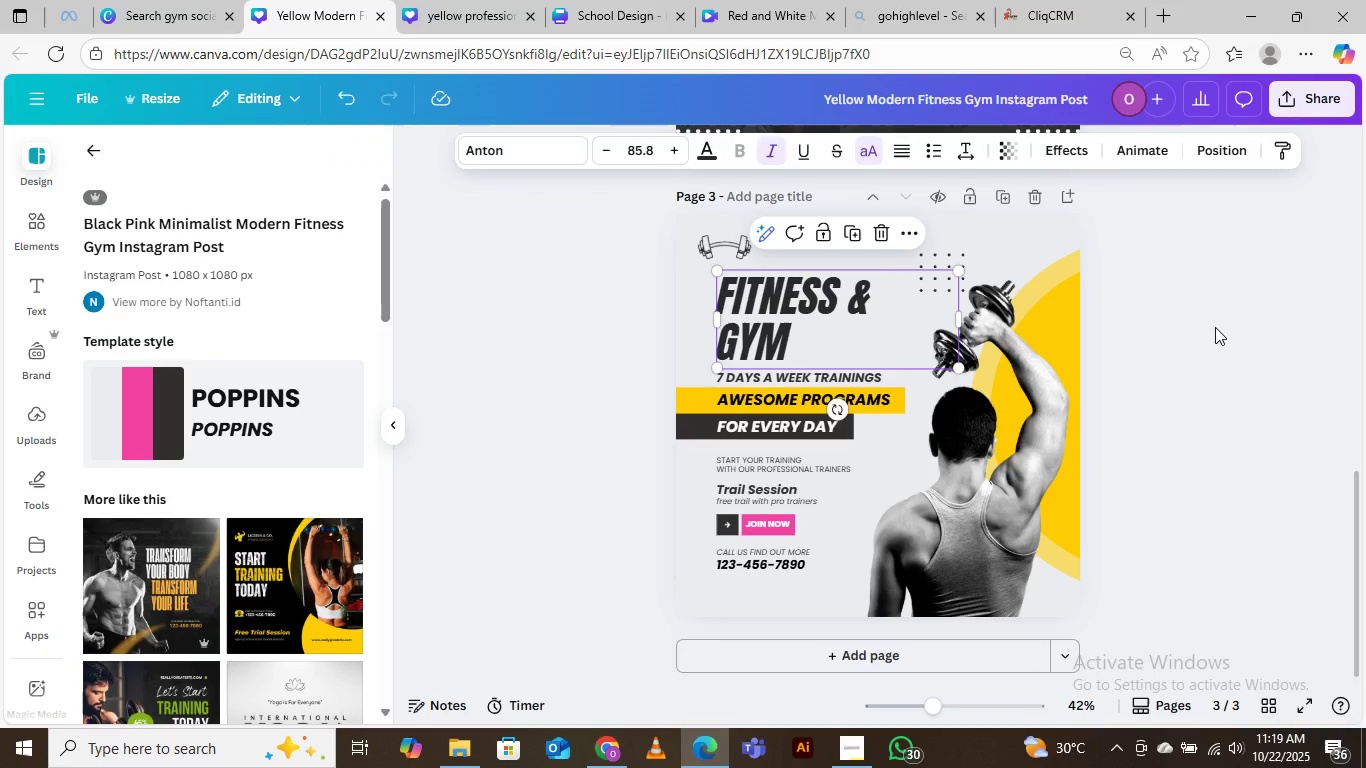 
left_click([1215, 327])
 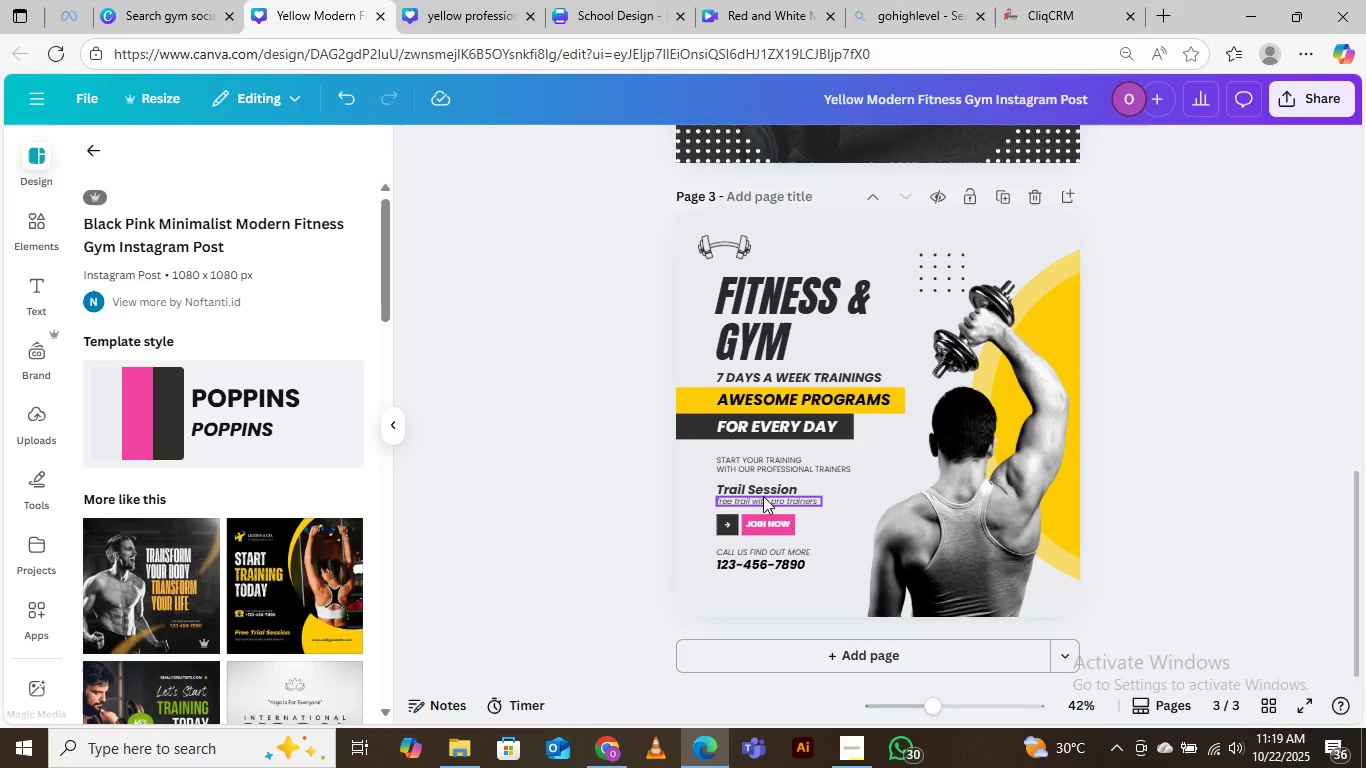 
wait(8.54)
 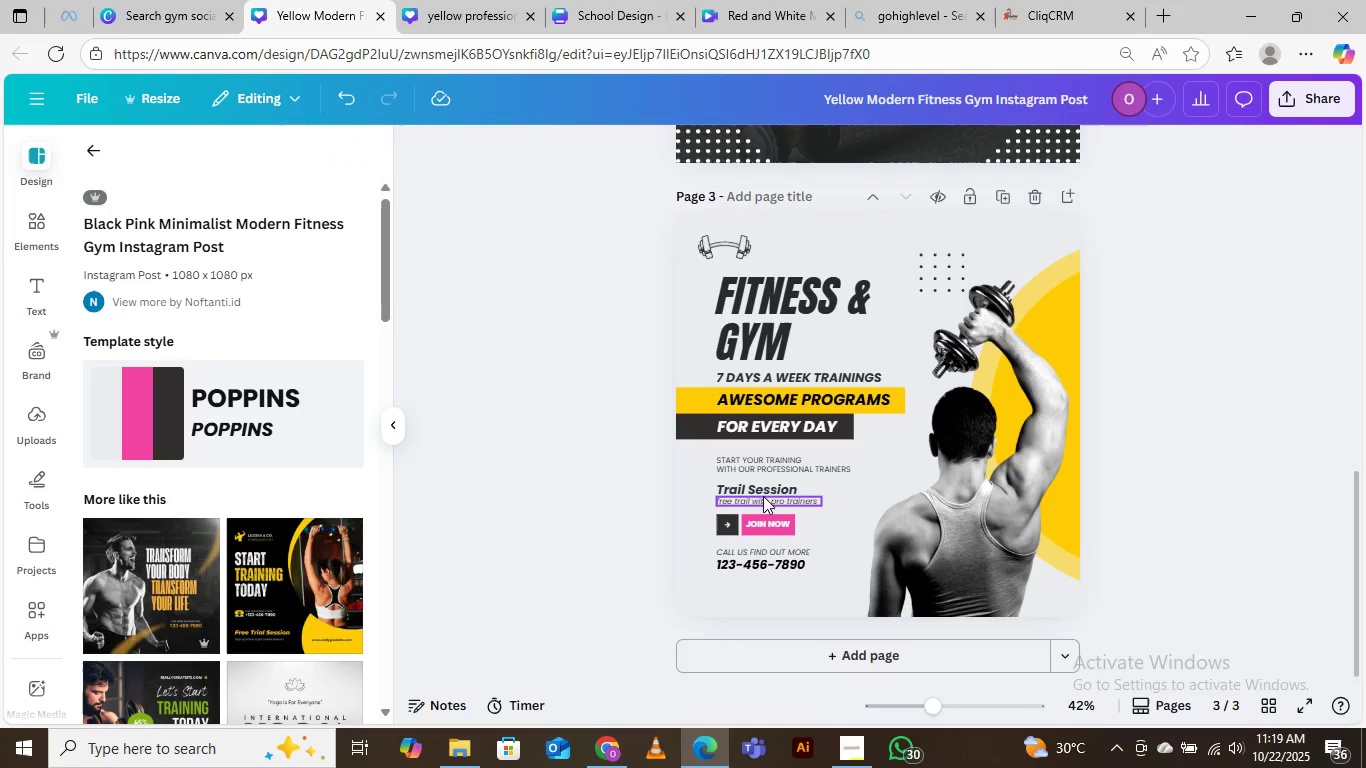 
left_click([784, 534])
 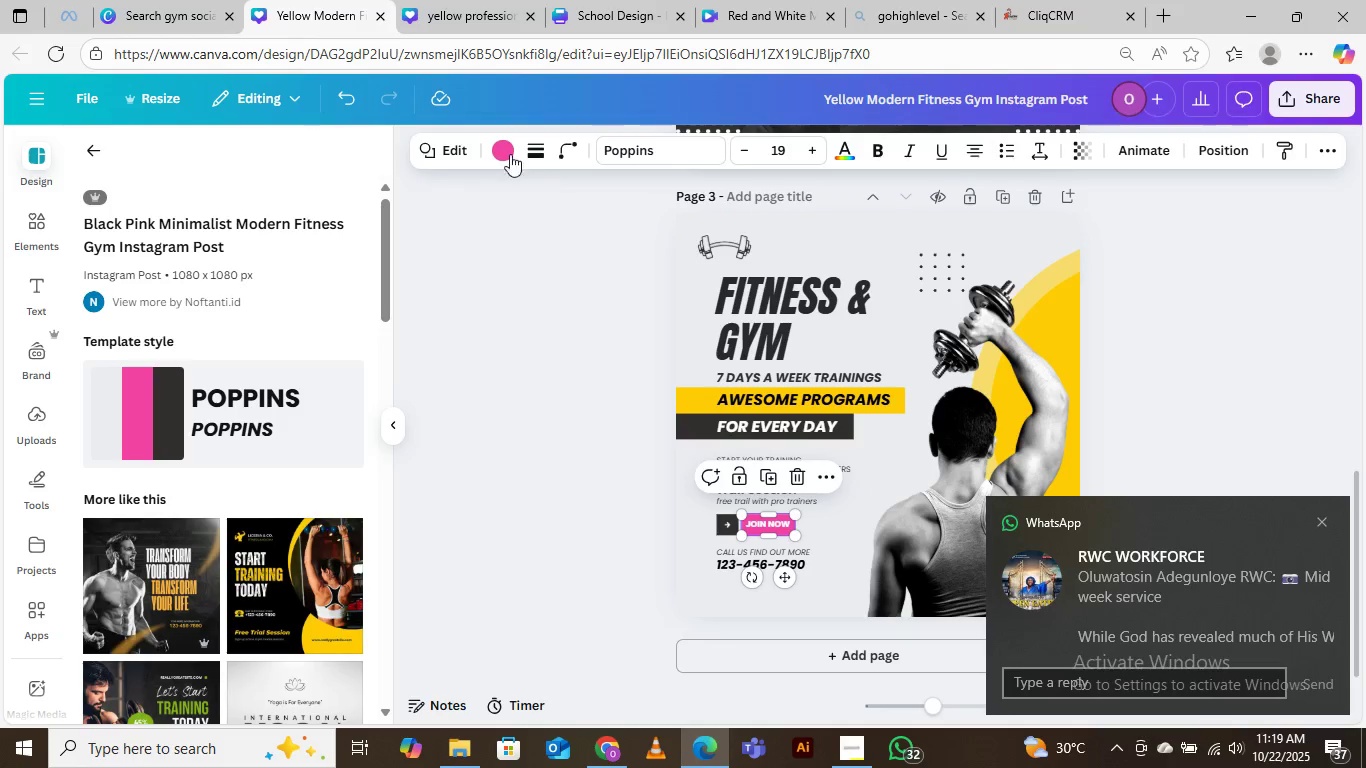 
left_click([500, 145])
 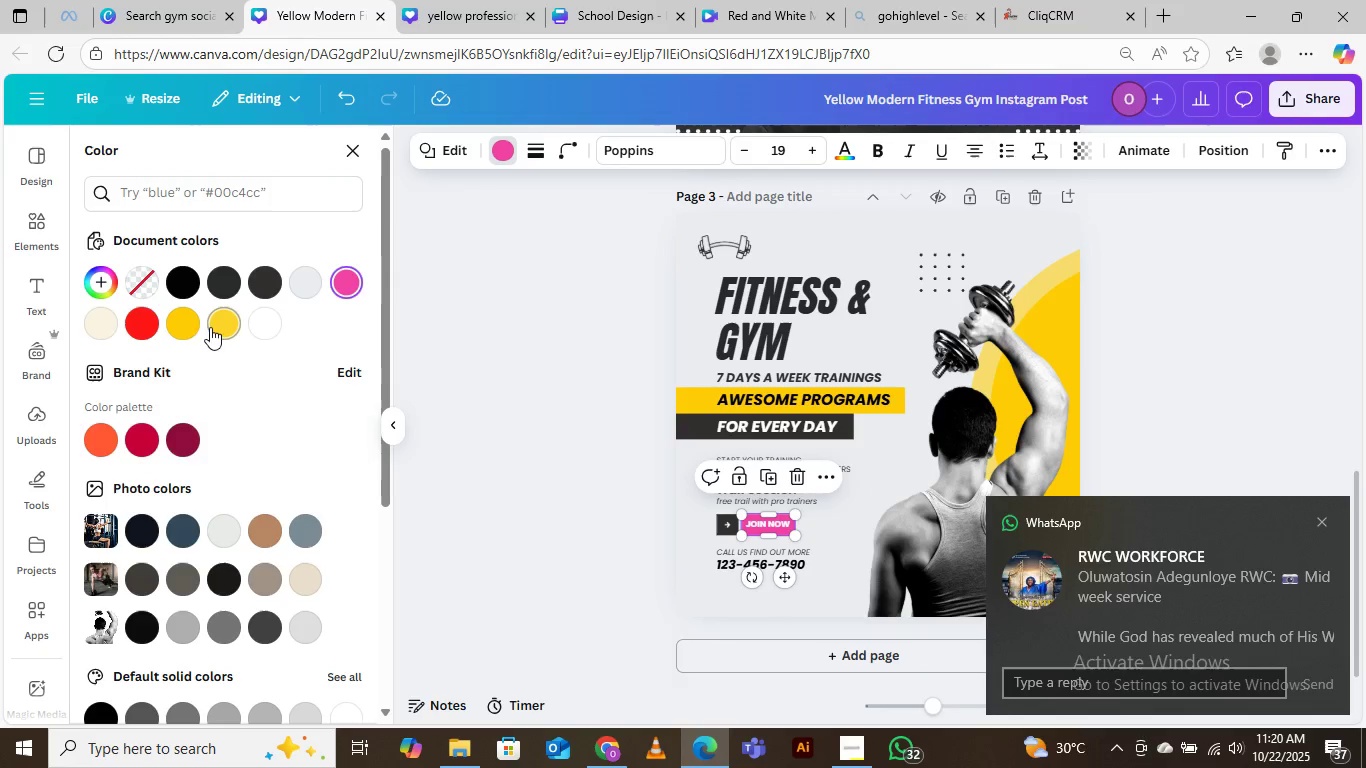 
left_click([186, 319])
 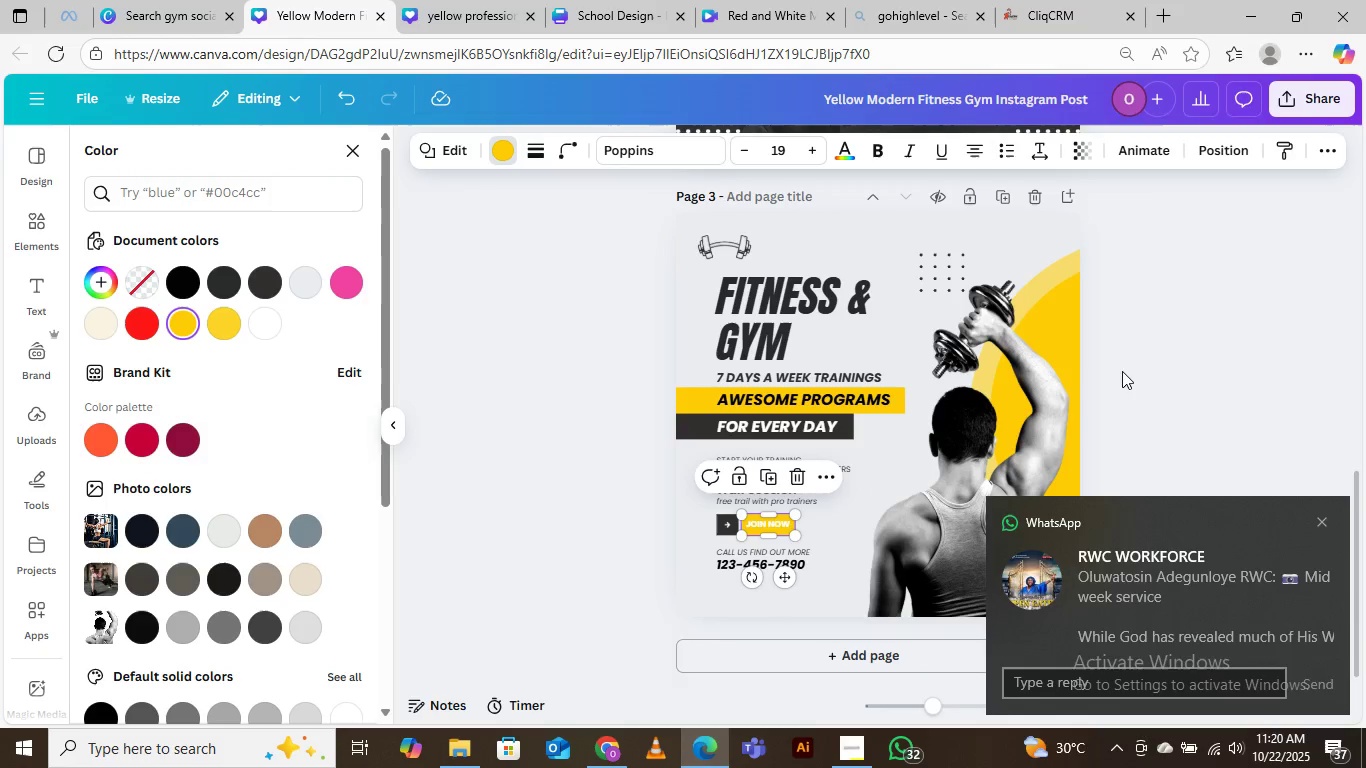 
left_click([1262, 330])
 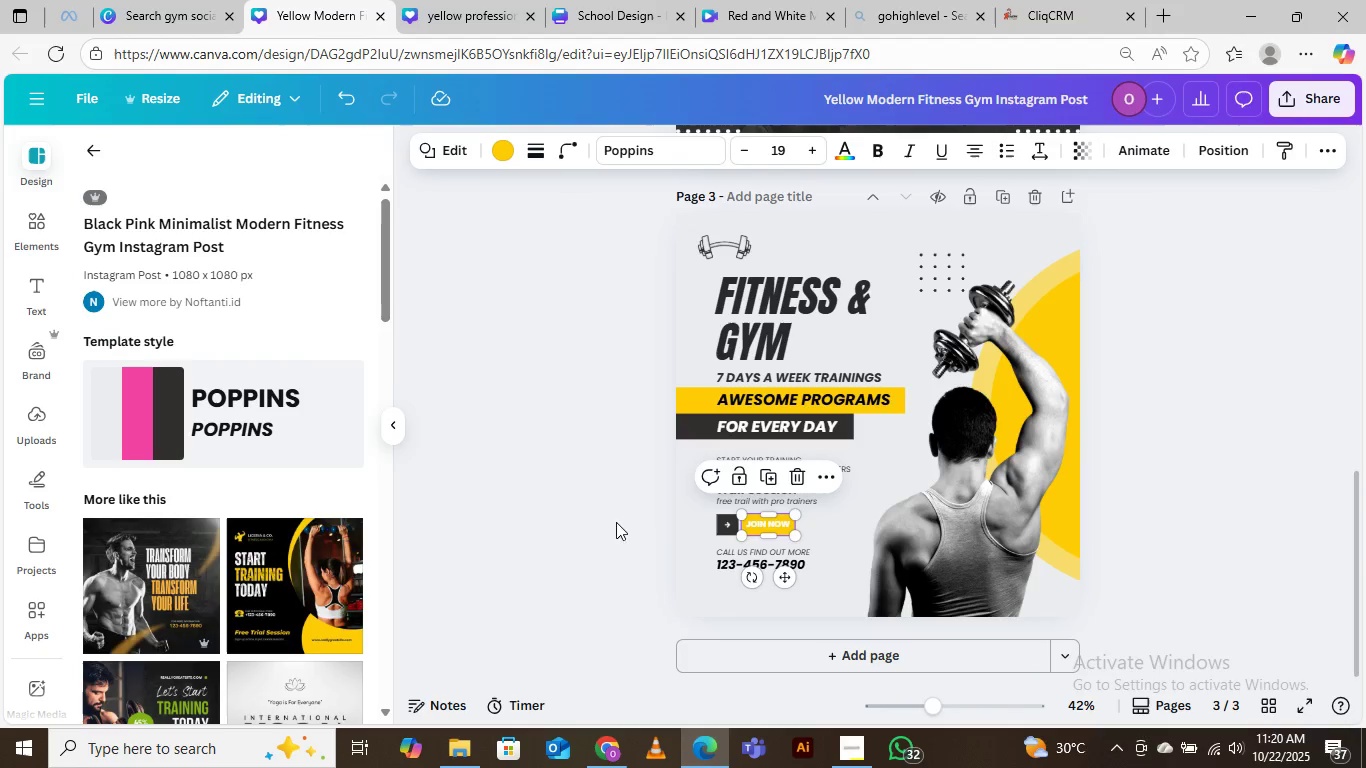 
left_click([574, 490])
 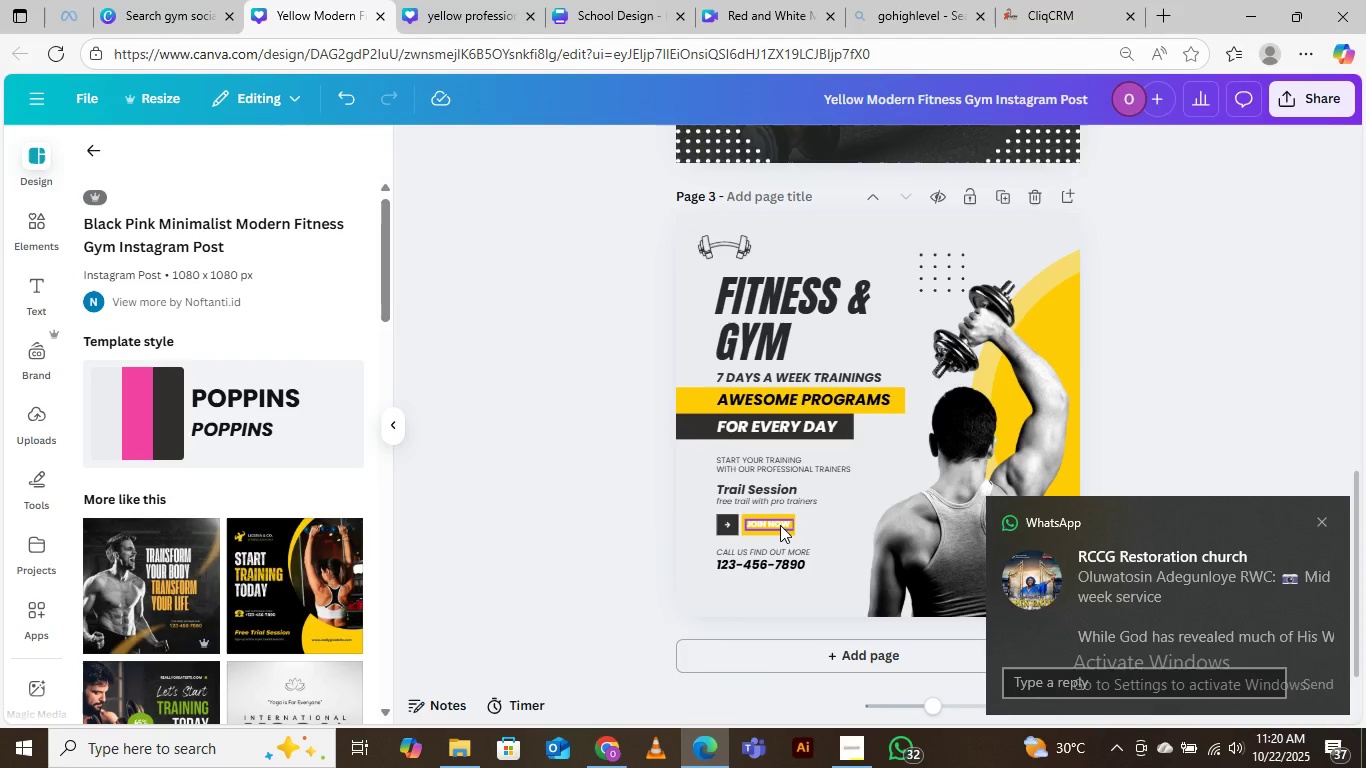 
left_click([780, 525])
 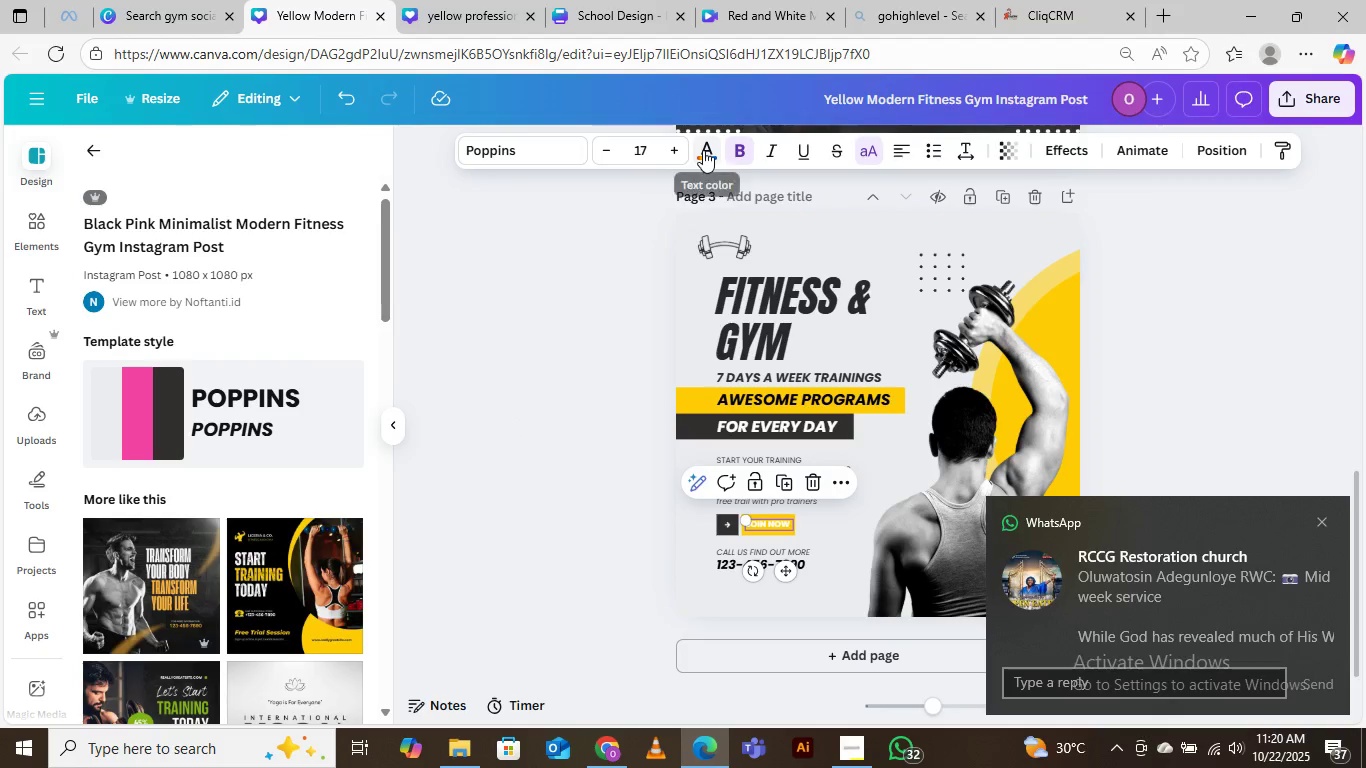 
left_click([703, 150])
 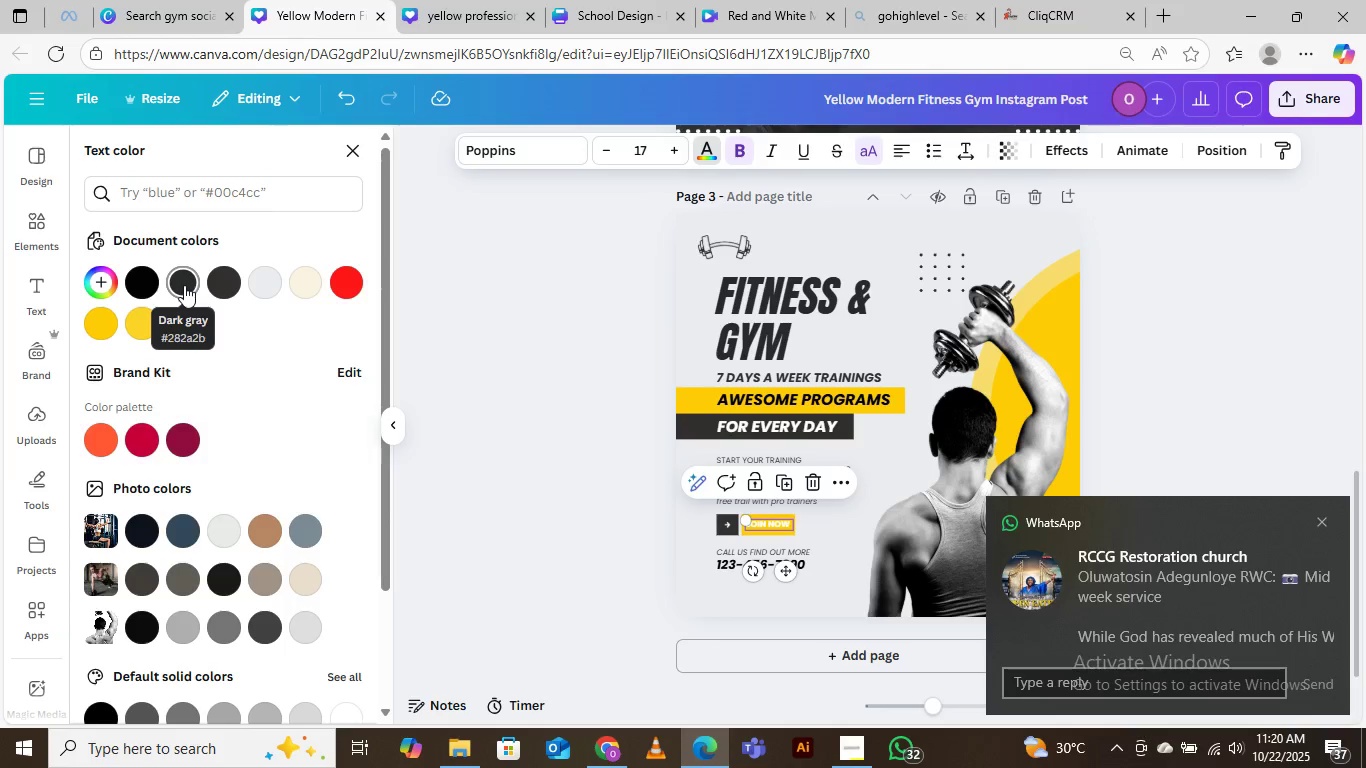 
left_click([184, 285])
 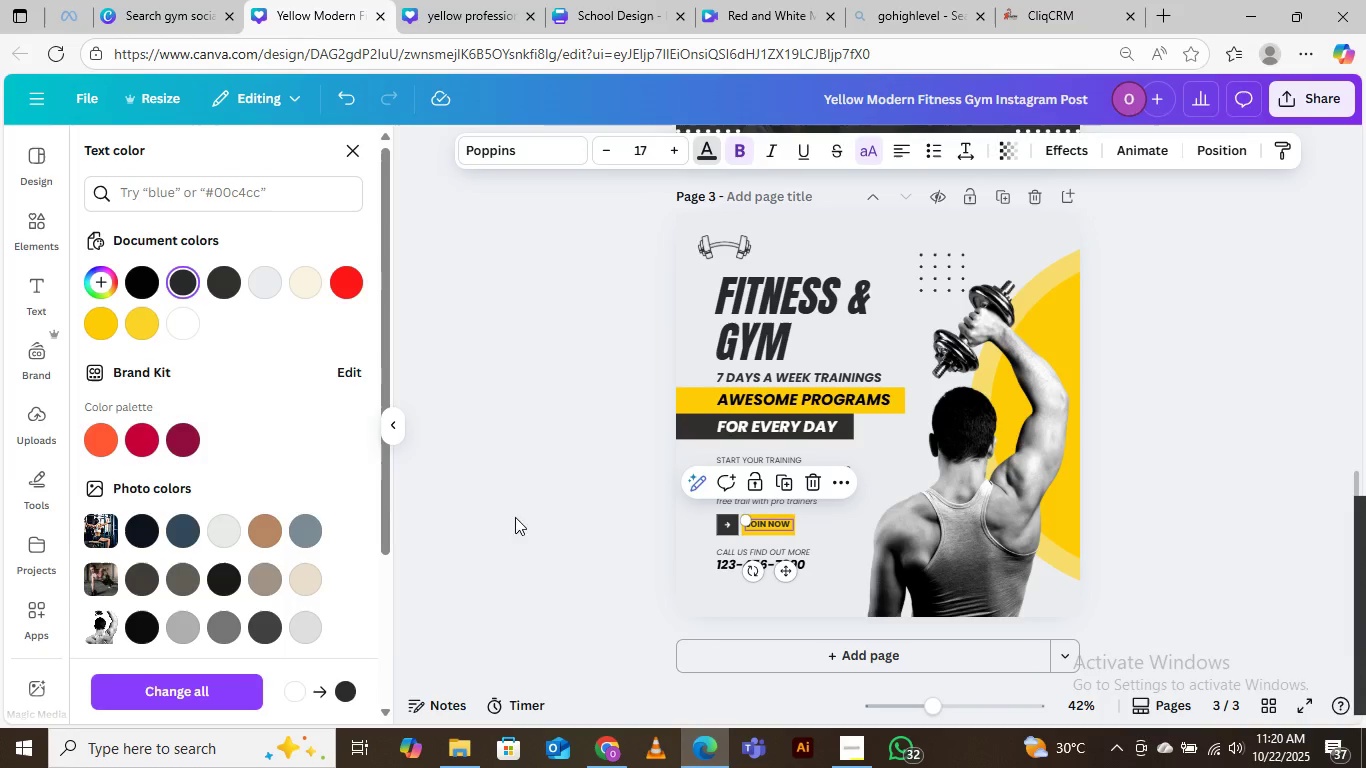 
left_click([569, 471])
 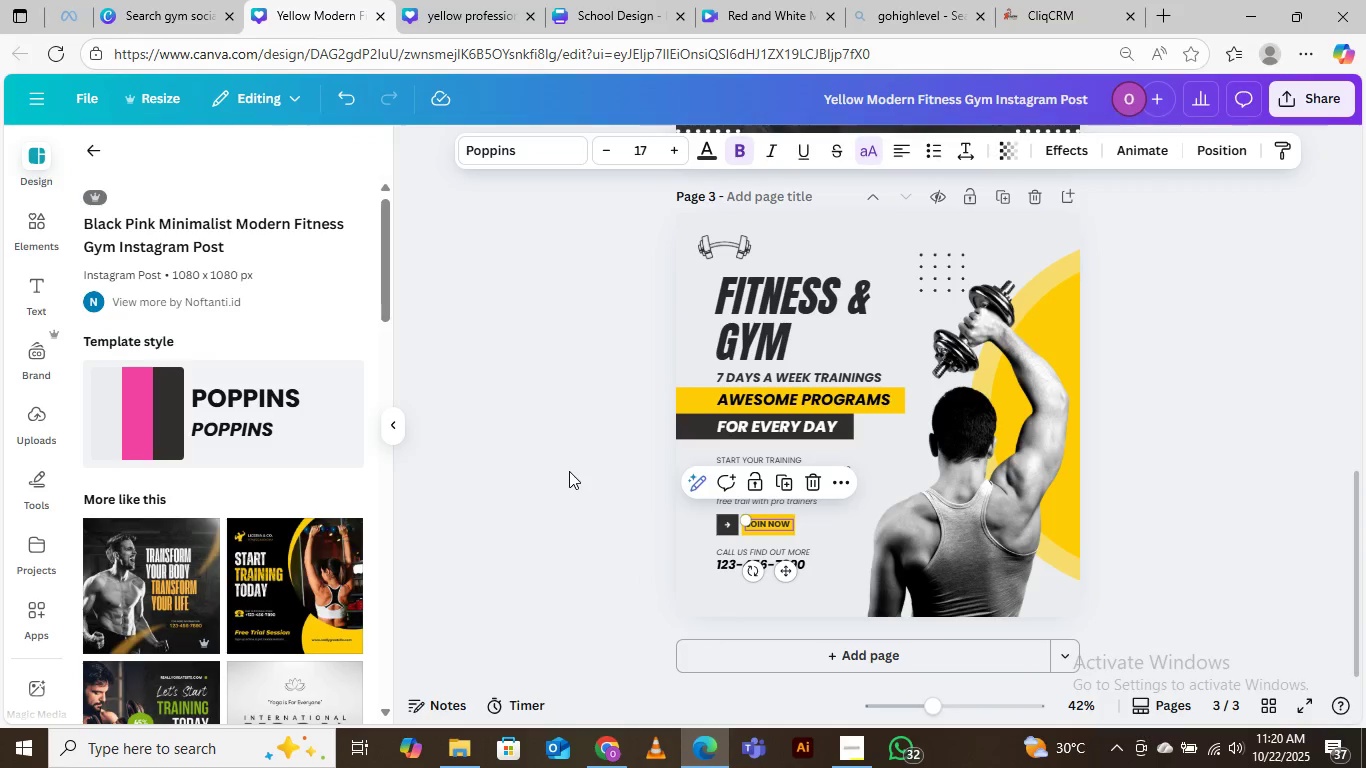 
left_click([569, 471])
 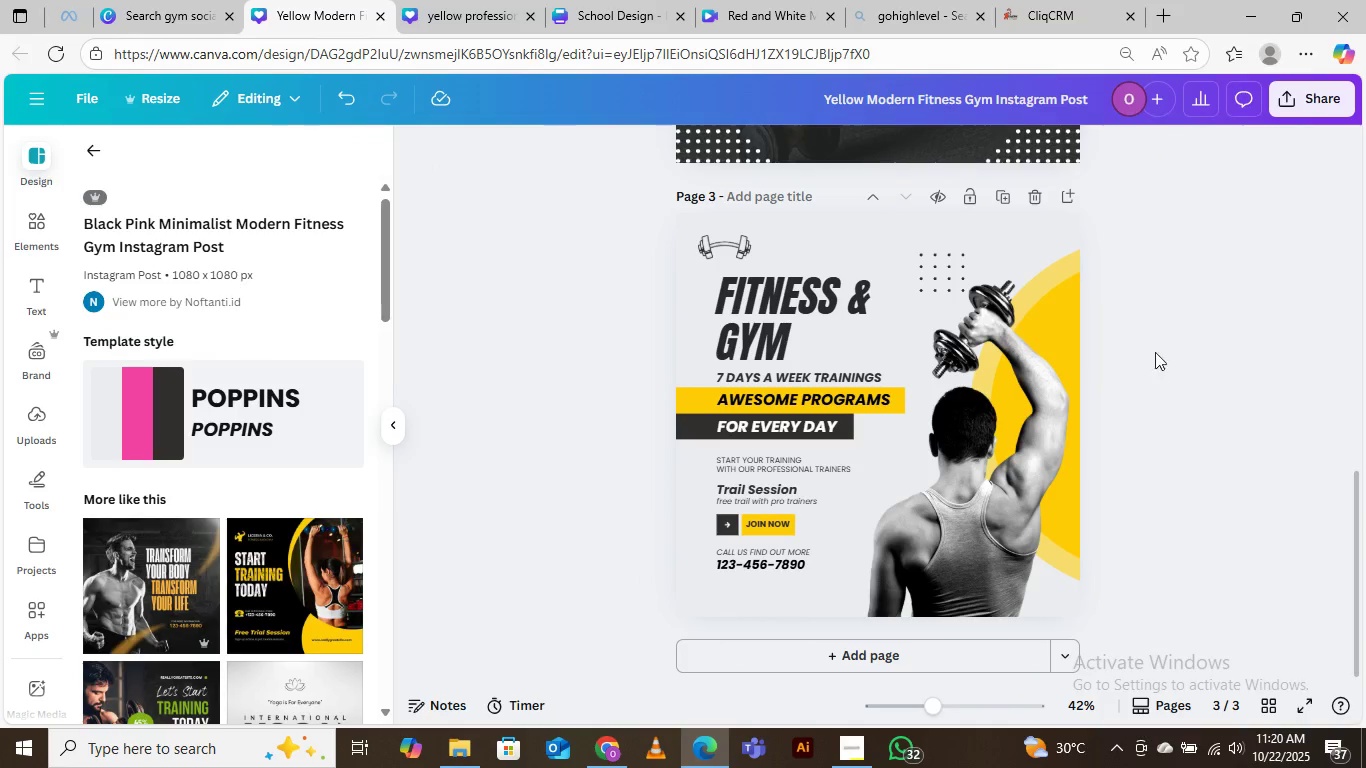 
scroll: coordinate [1176, 379], scroll_direction: up, amount: 8.0
 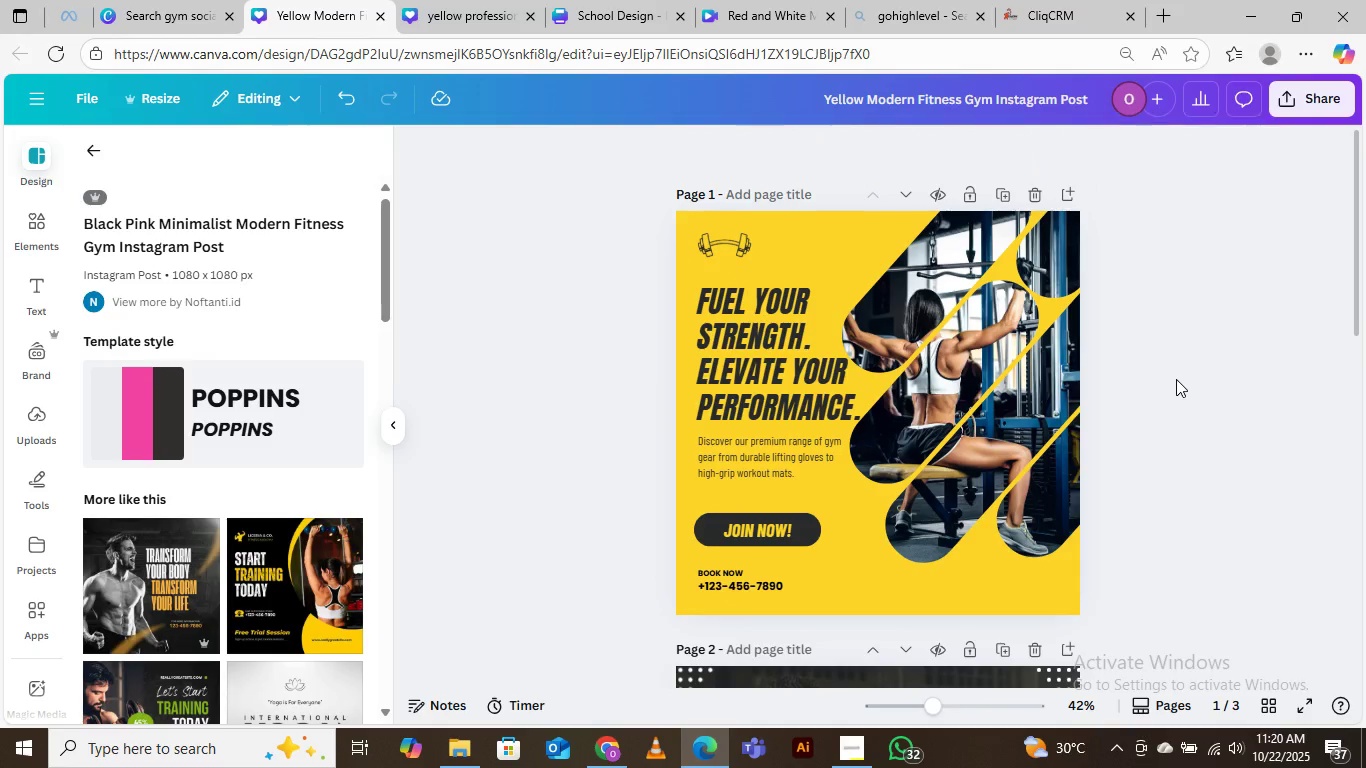 
scroll: coordinate [1176, 384], scroll_direction: down, amount: 14.0
 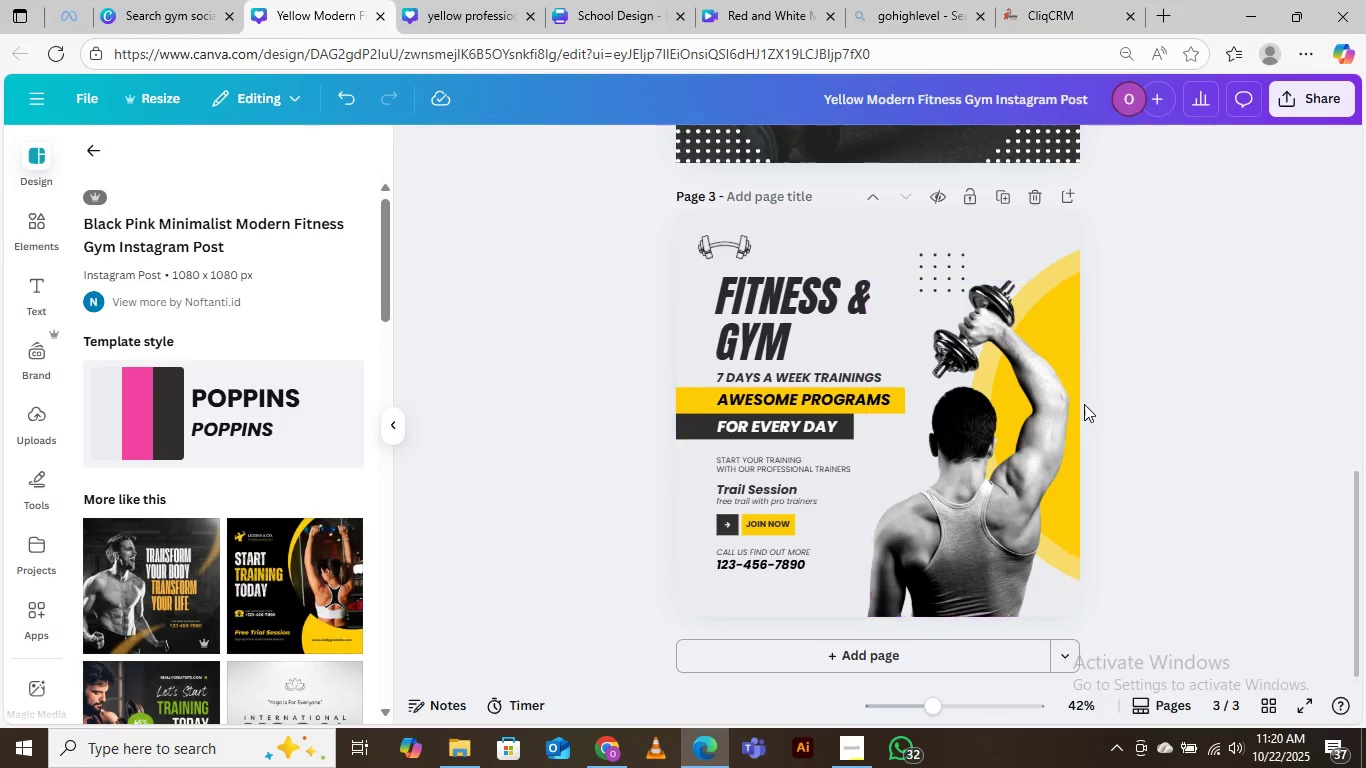 
scroll: coordinate [859, 188], scroll_direction: up, amount: 5.0
 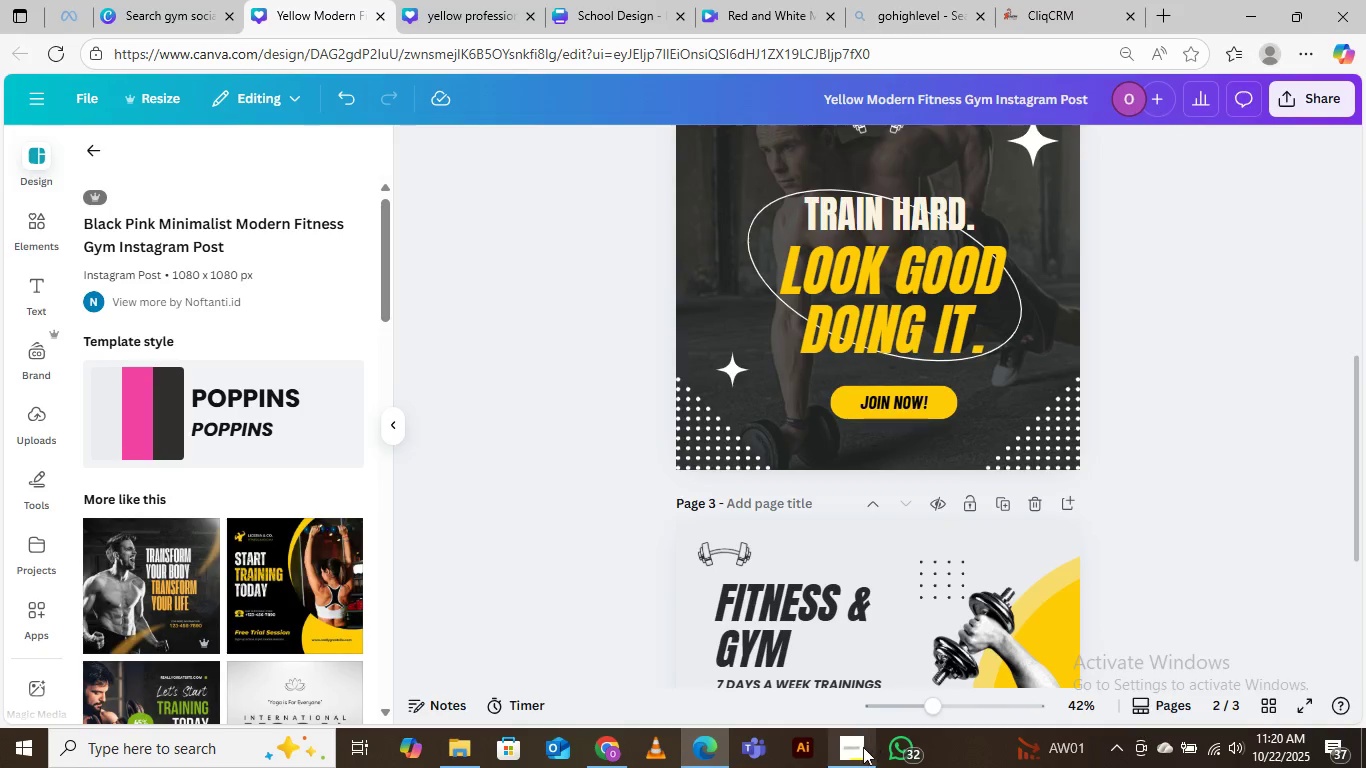 
left_click([860, 751])
 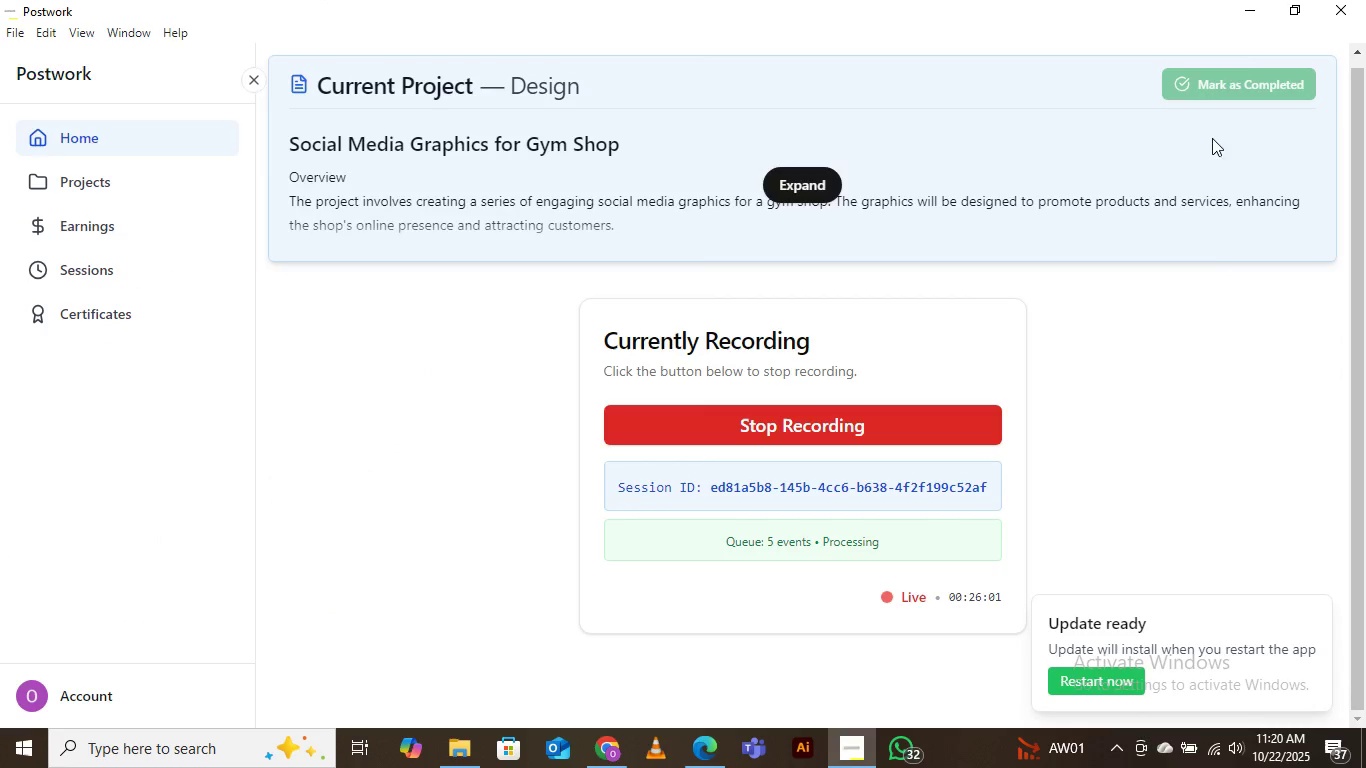 
left_click([1245, 5])
 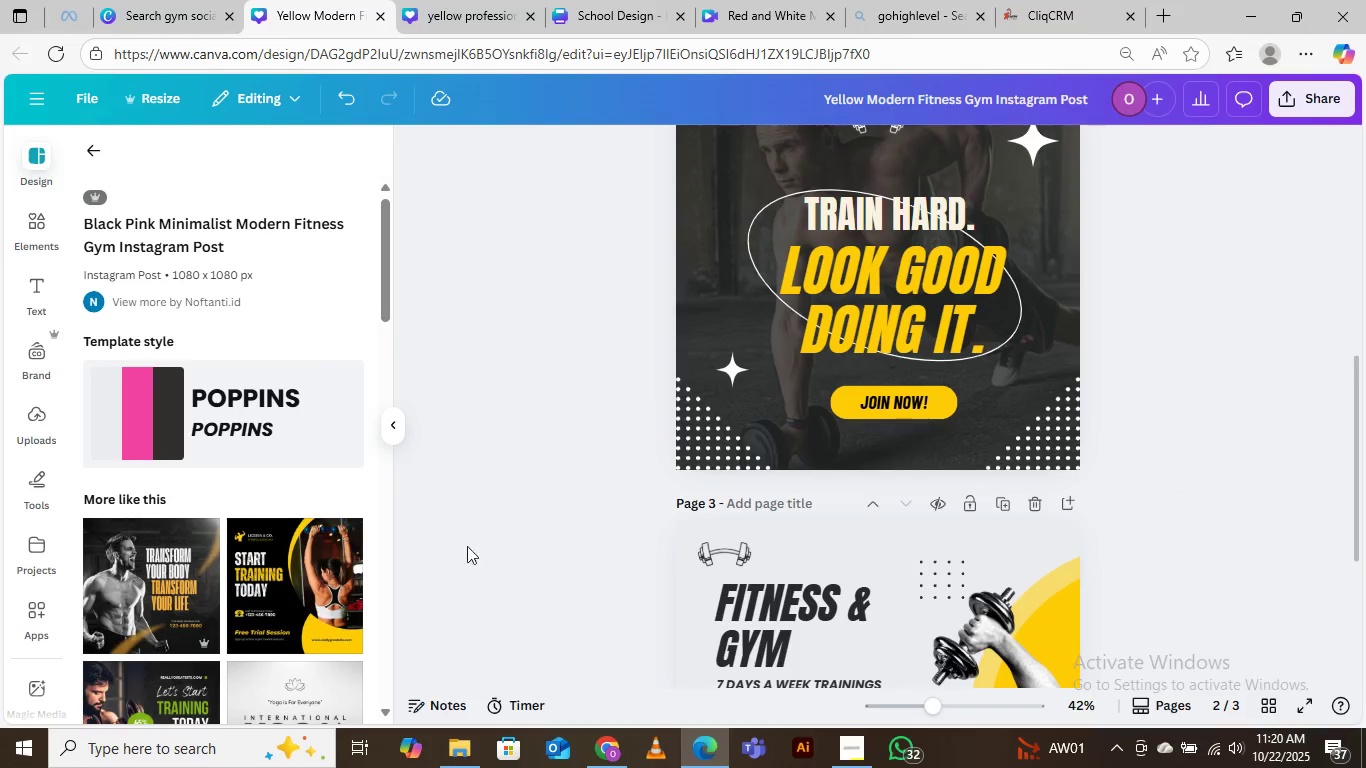 
scroll: coordinate [811, 575], scroll_direction: down, amount: 6.0
 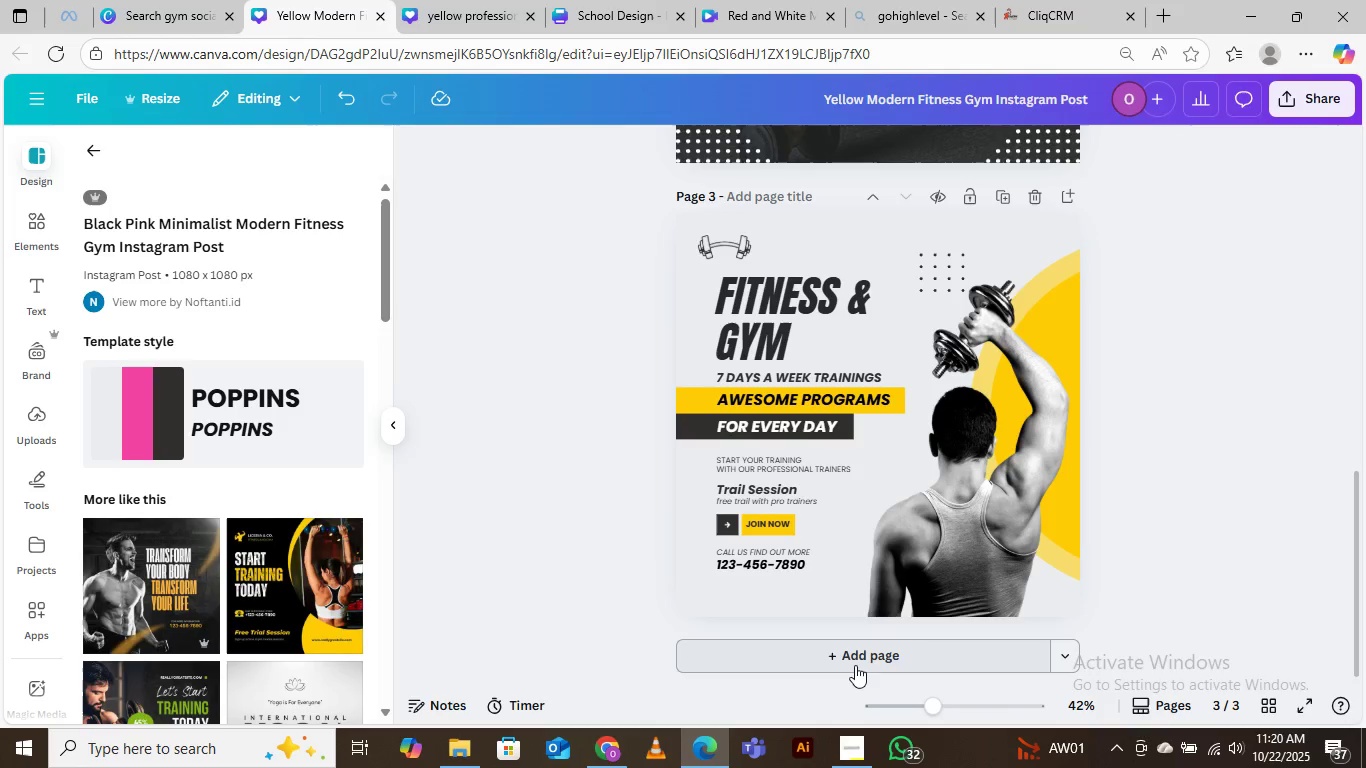 
left_click([855, 665])
 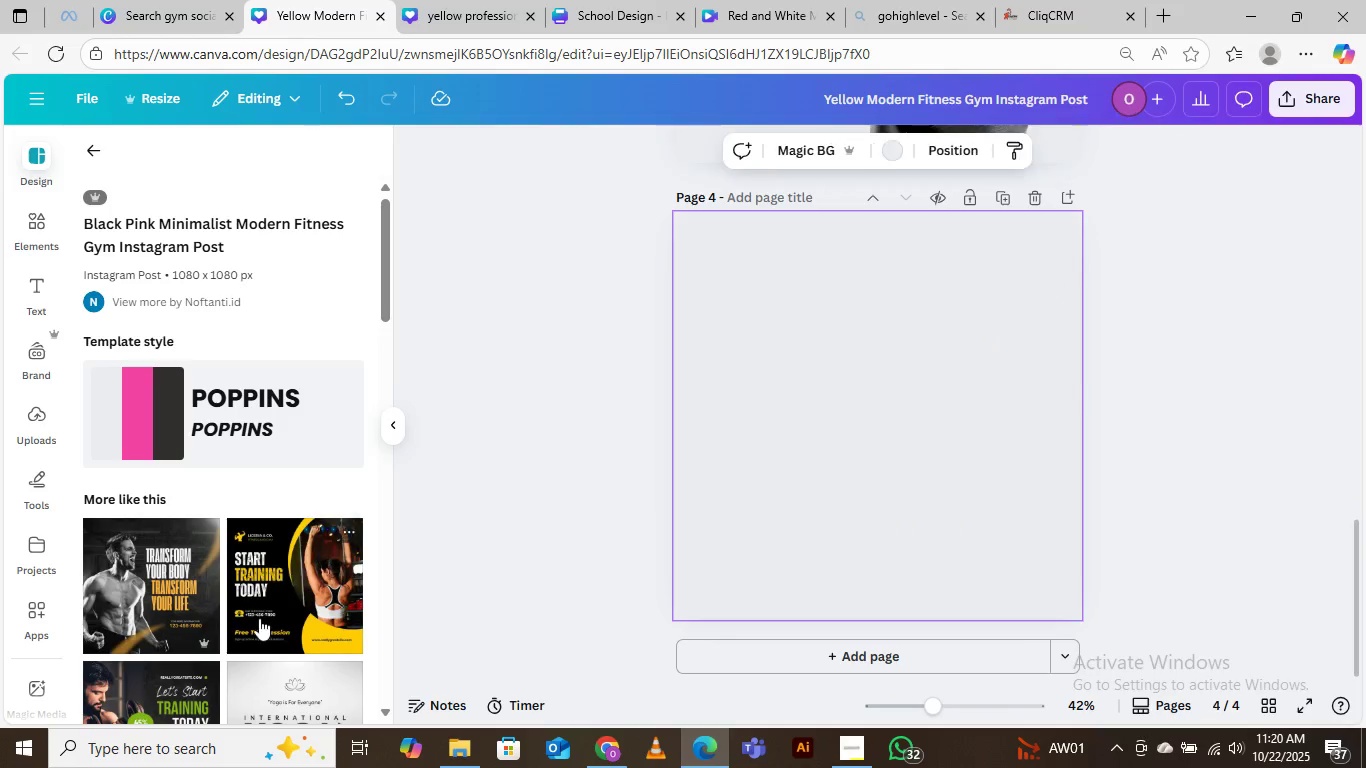 
scroll: coordinate [254, 612], scroll_direction: down, amount: 4.0
 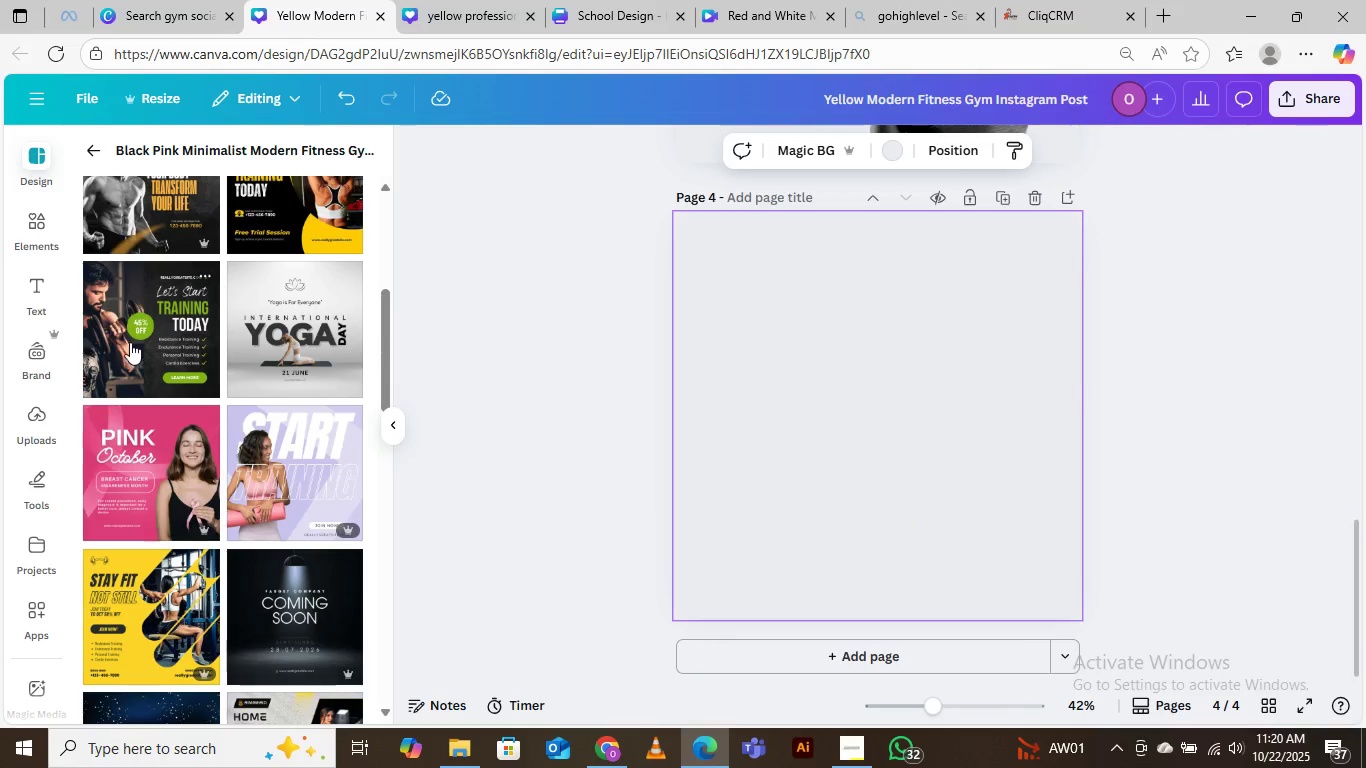 
left_click([138, 333])
 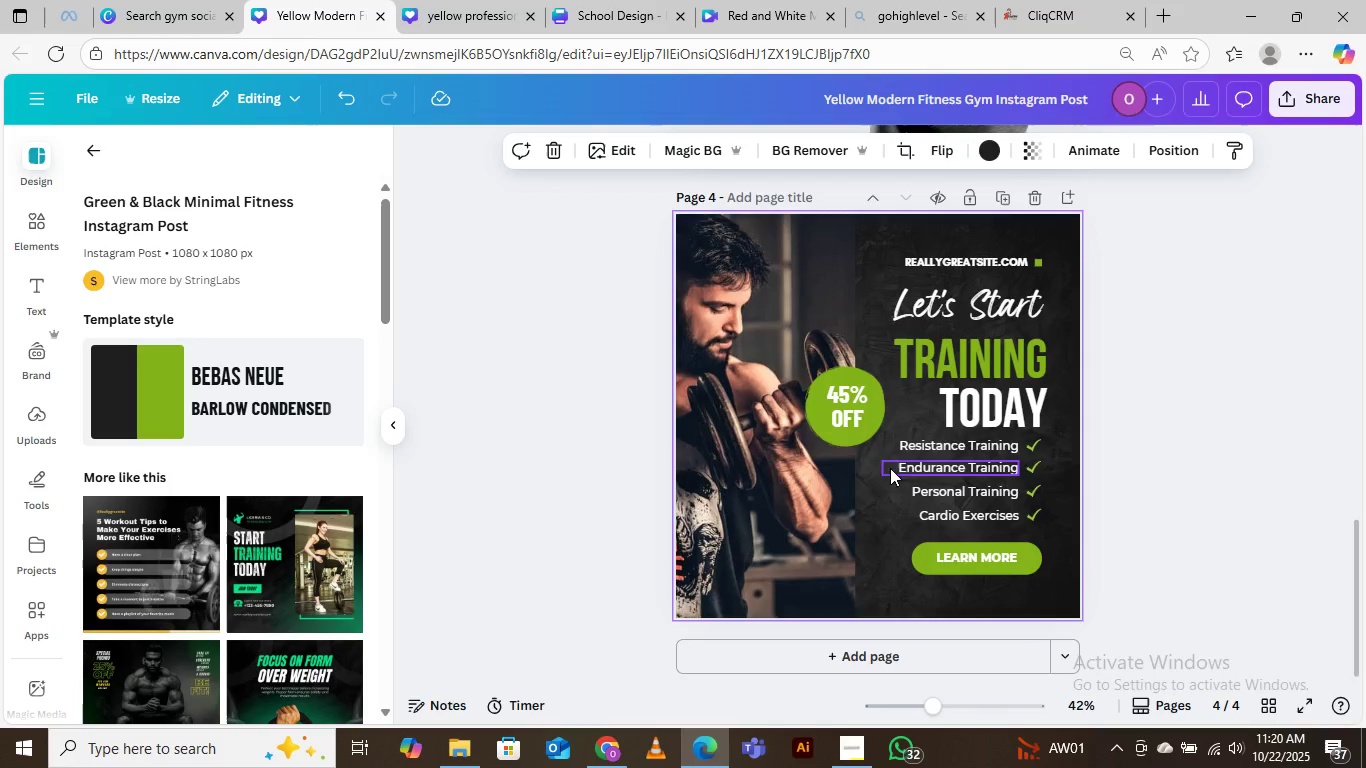 
wait(5.68)
 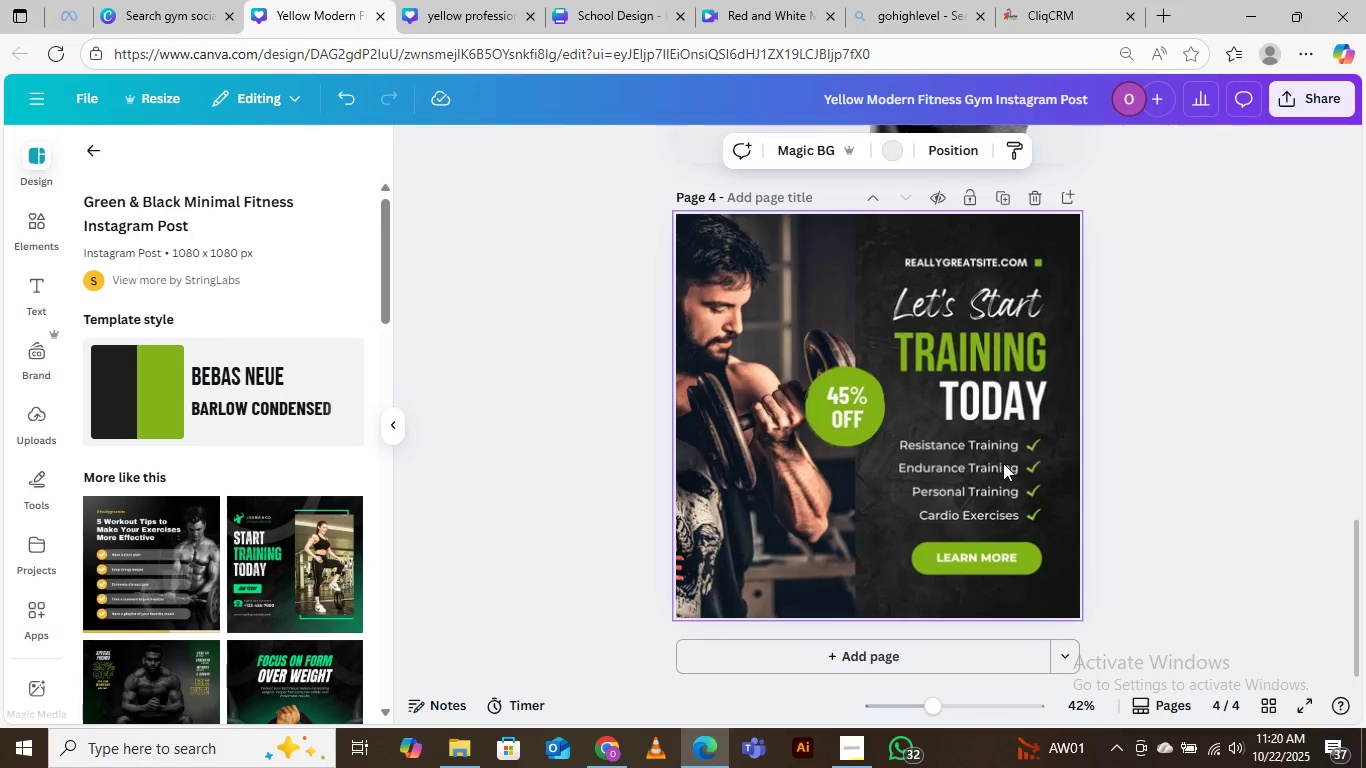 
scroll: coordinate [1001, 350], scroll_direction: up, amount: 4.0
 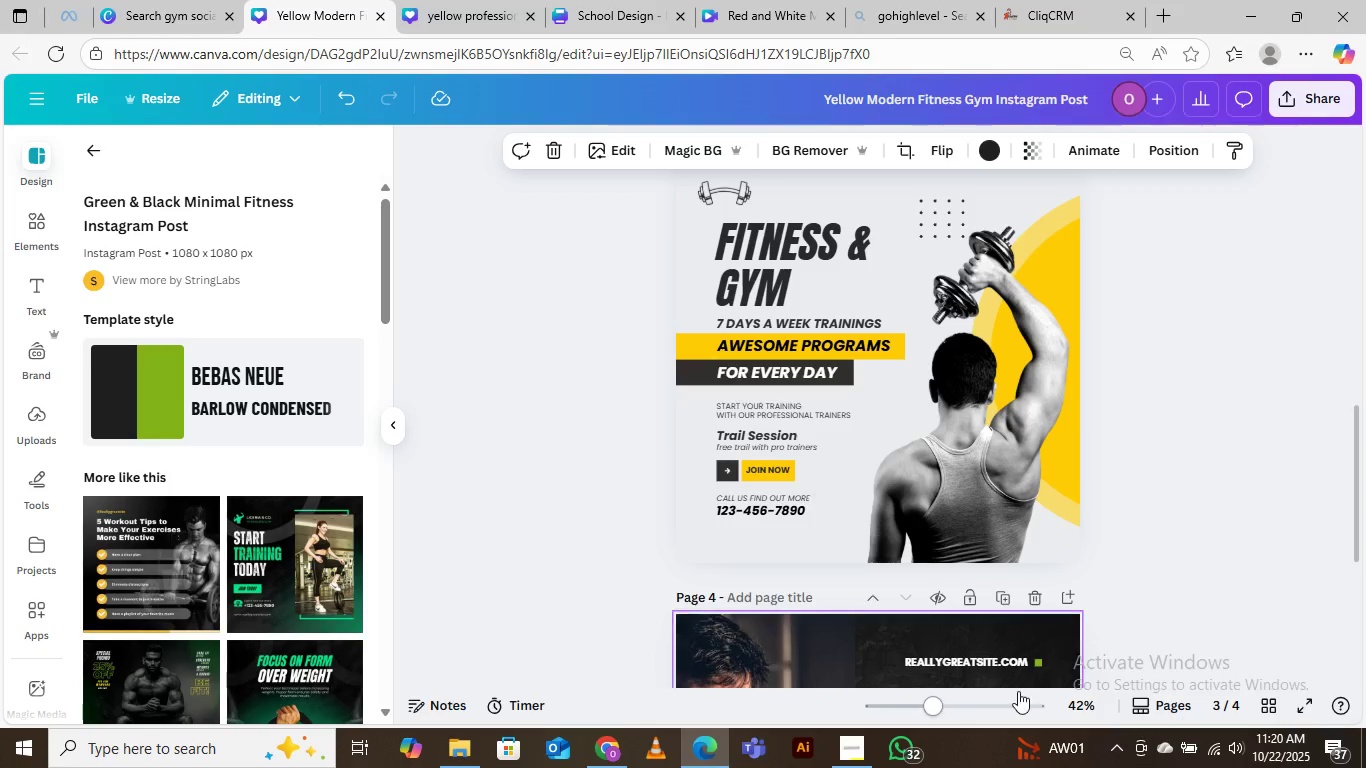 
scroll: coordinate [1000, 635], scroll_direction: down, amount: 2.0
 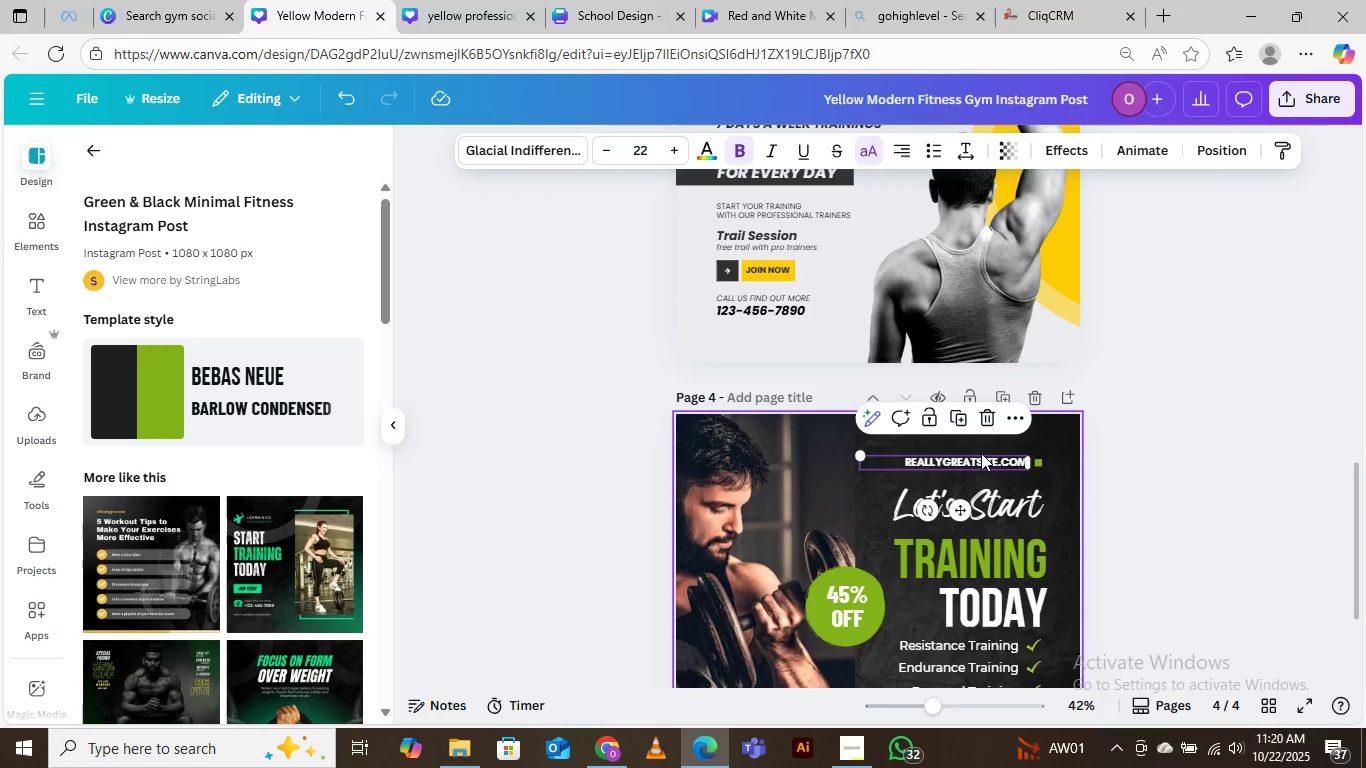 
key(Delete)
 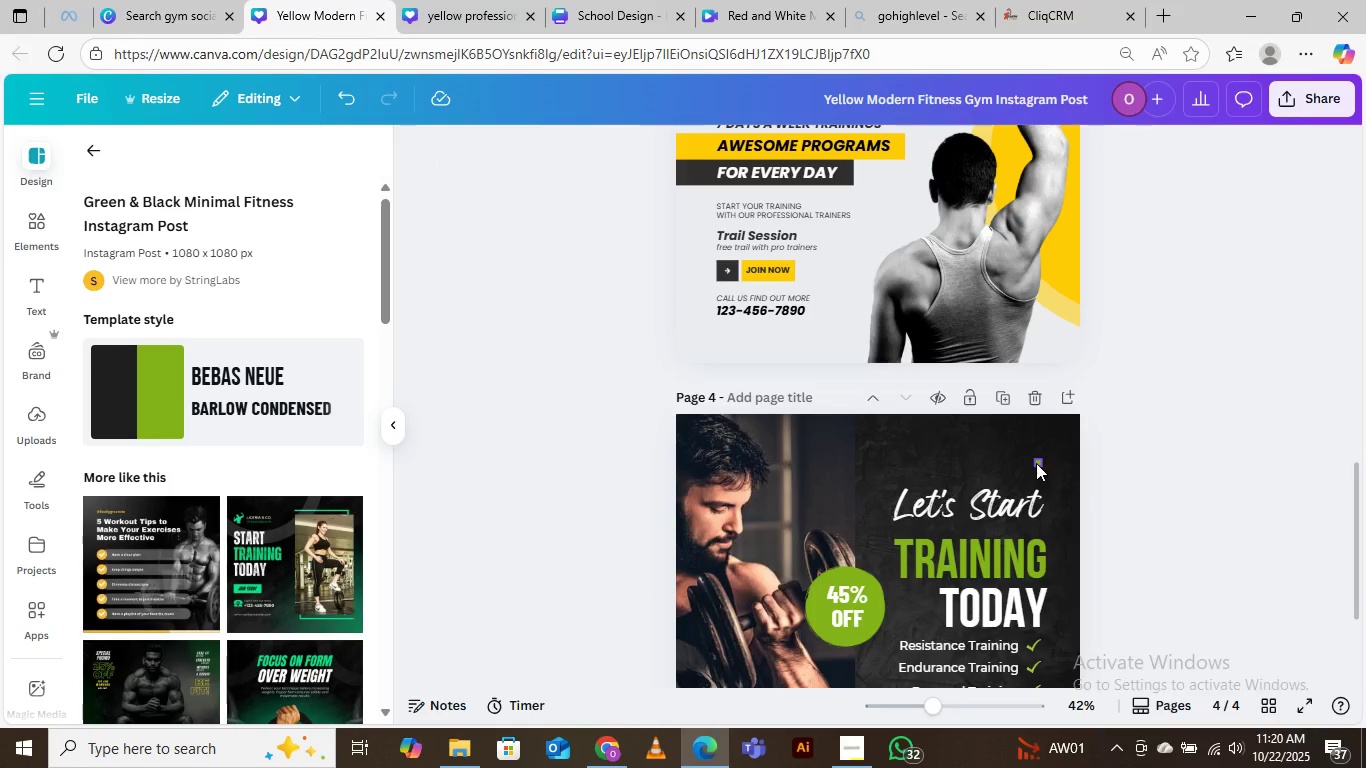 
left_click([1036, 463])
 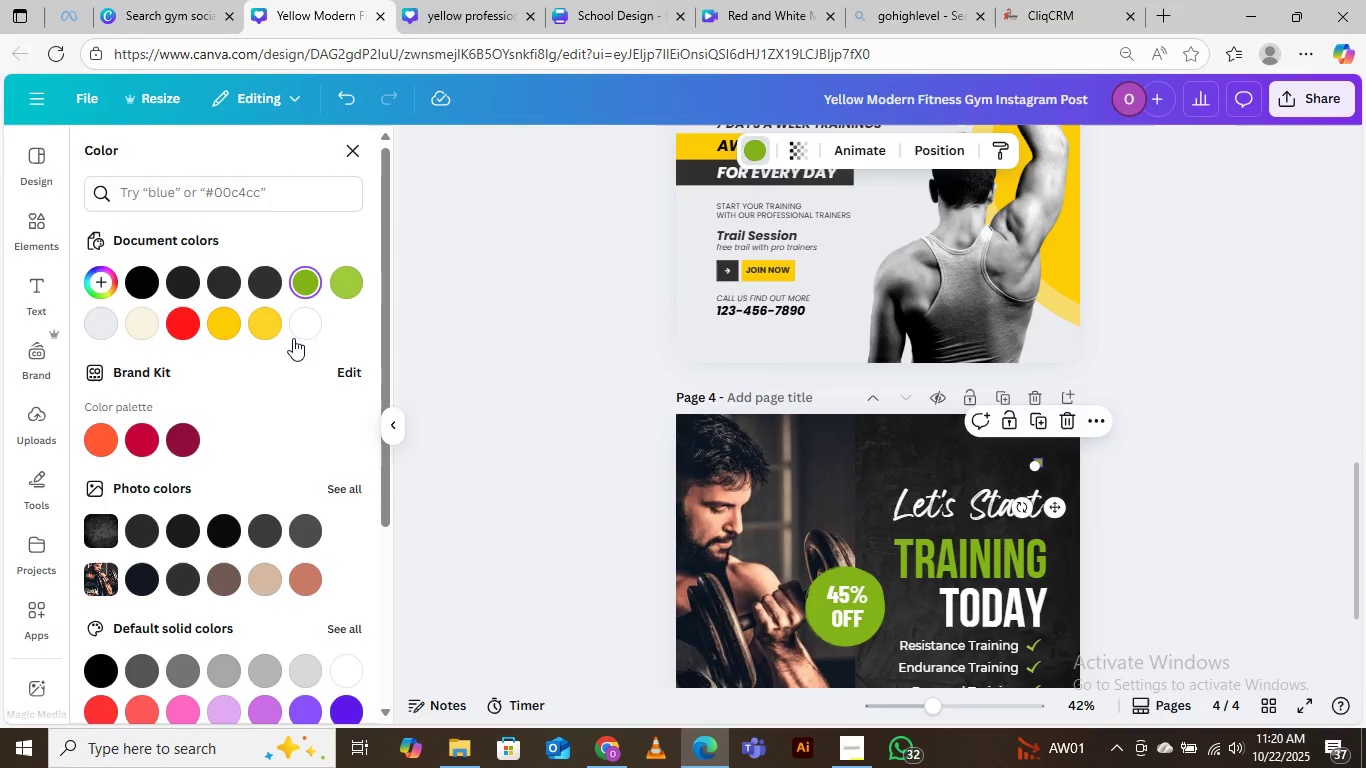 
left_click([264, 325])
 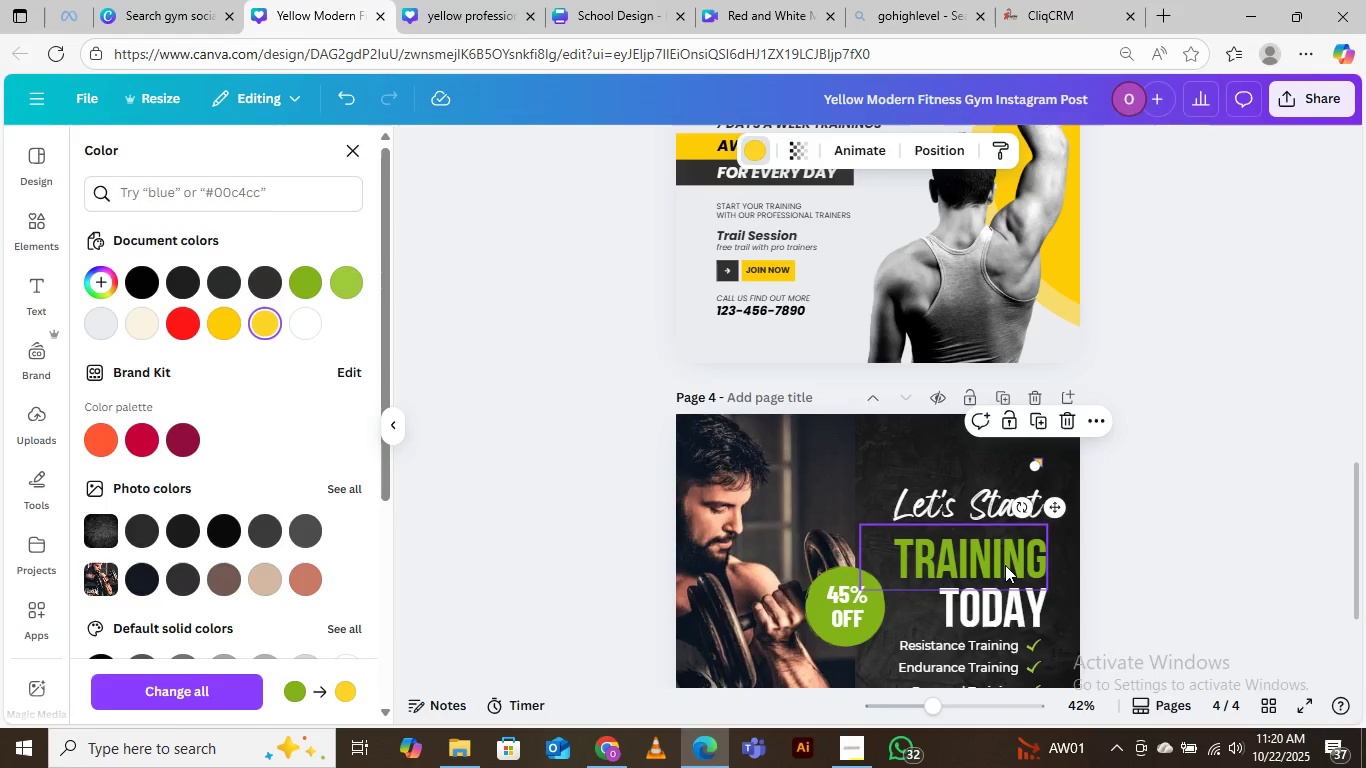 
left_click([1005, 565])
 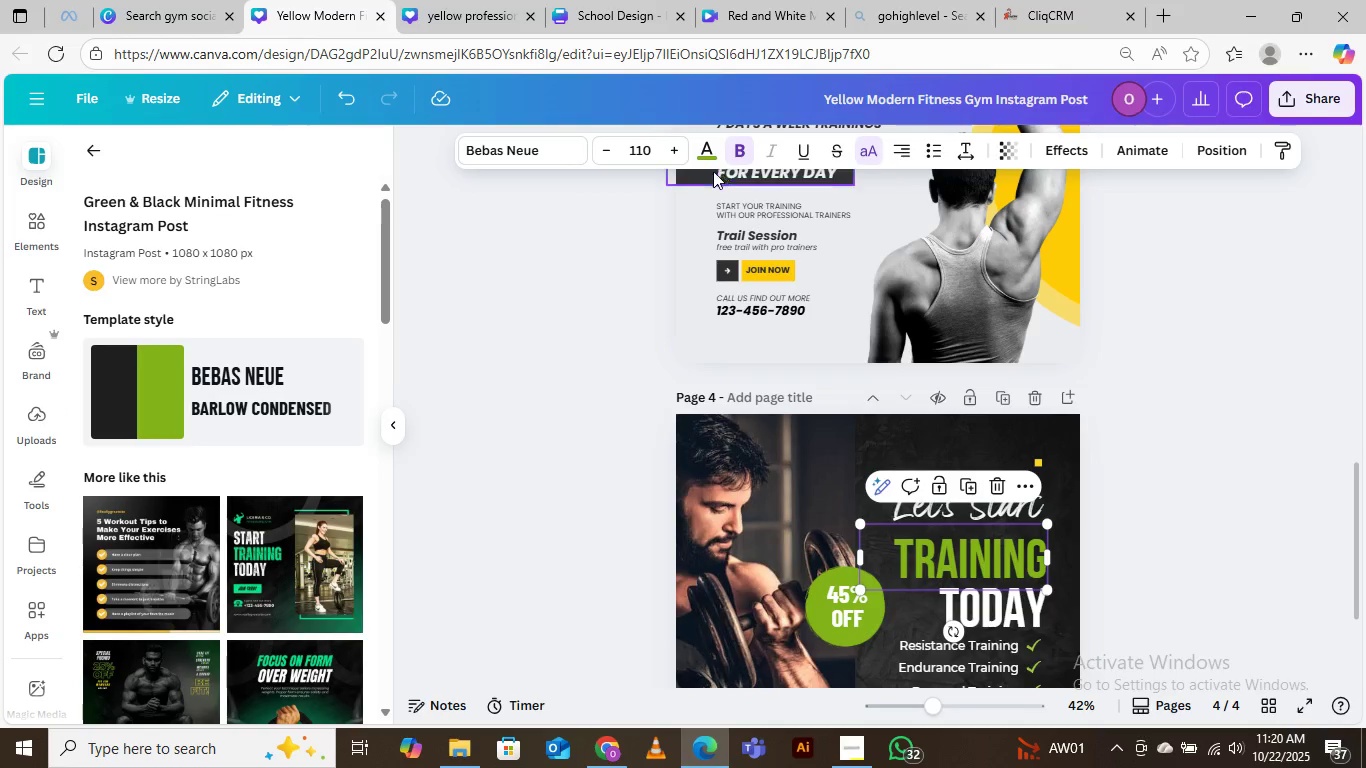 
scroll: coordinate [1059, 536], scroll_direction: up, amount: 3.0
 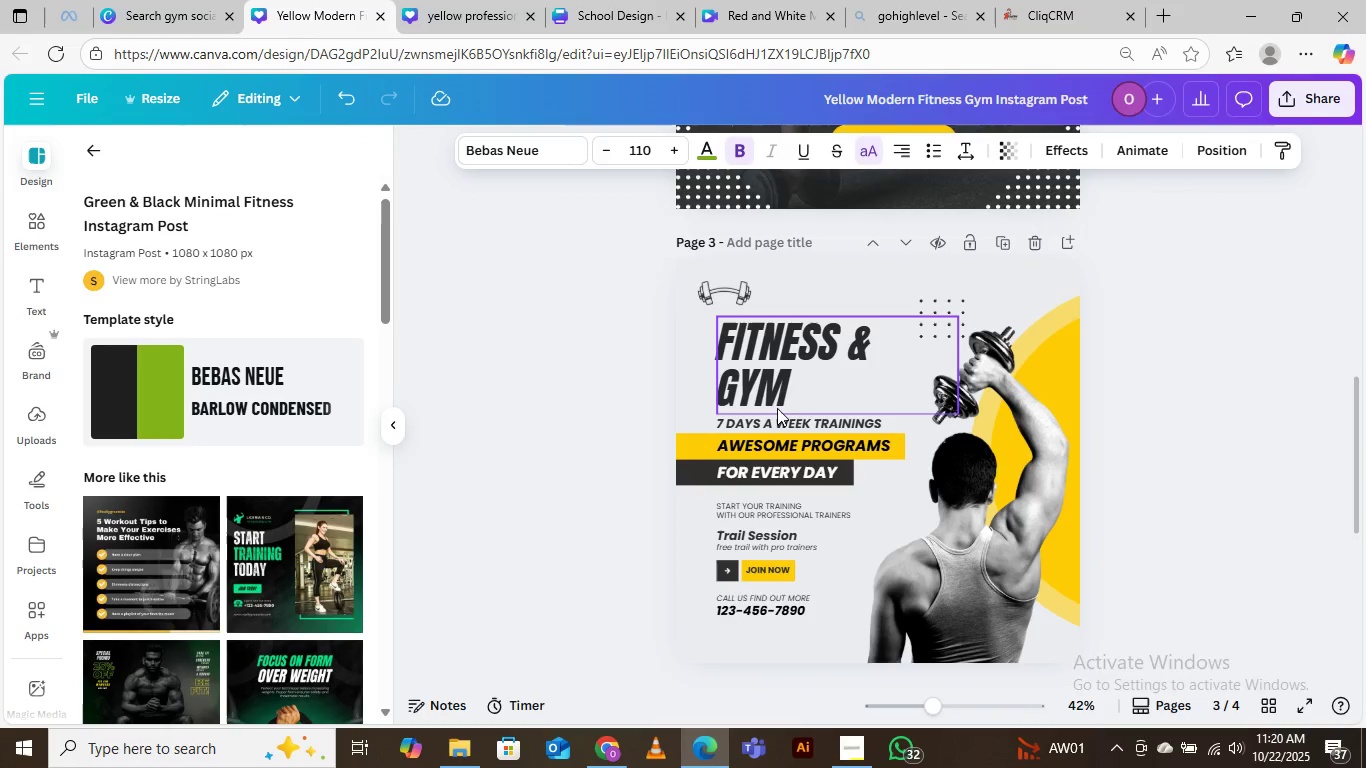 
scroll: coordinate [801, 425], scroll_direction: down, amount: 3.0
 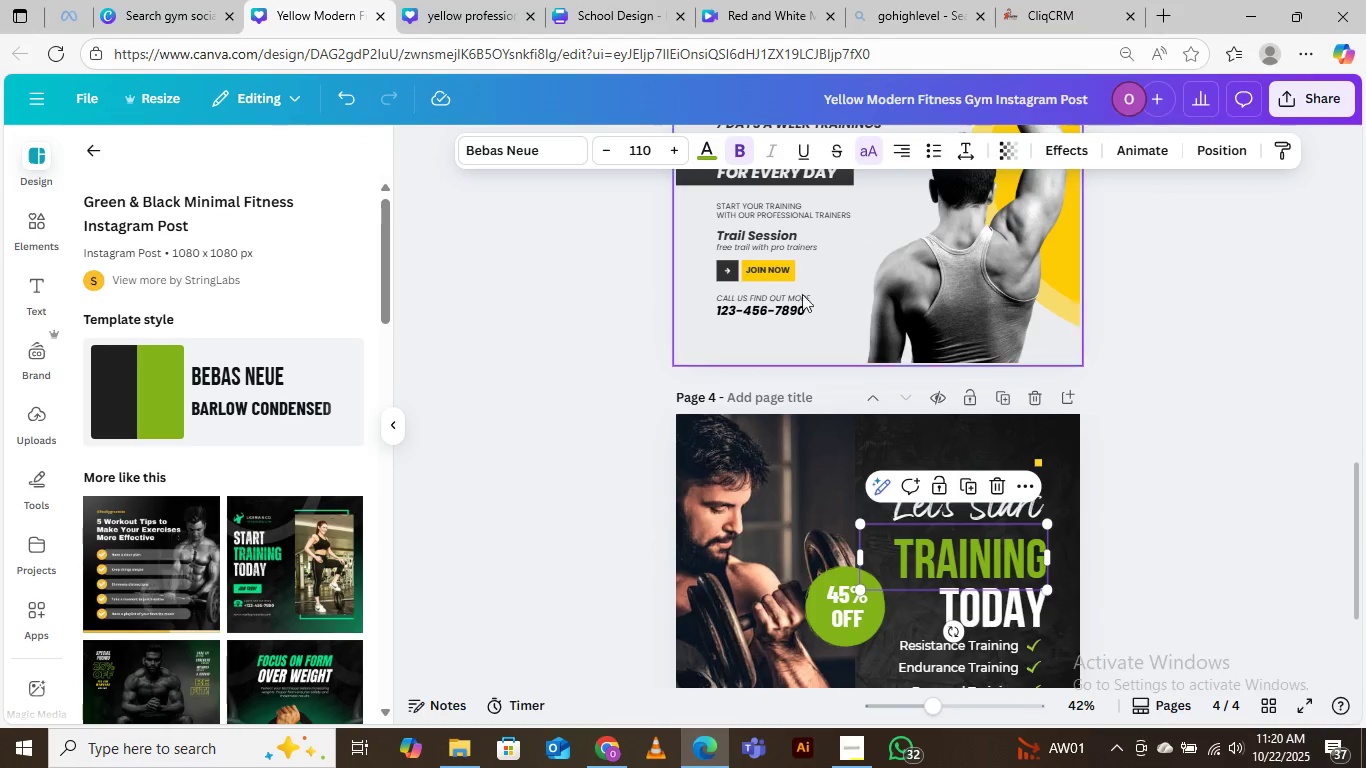 
scroll: coordinate [814, 315], scroll_direction: up, amount: 1.0
 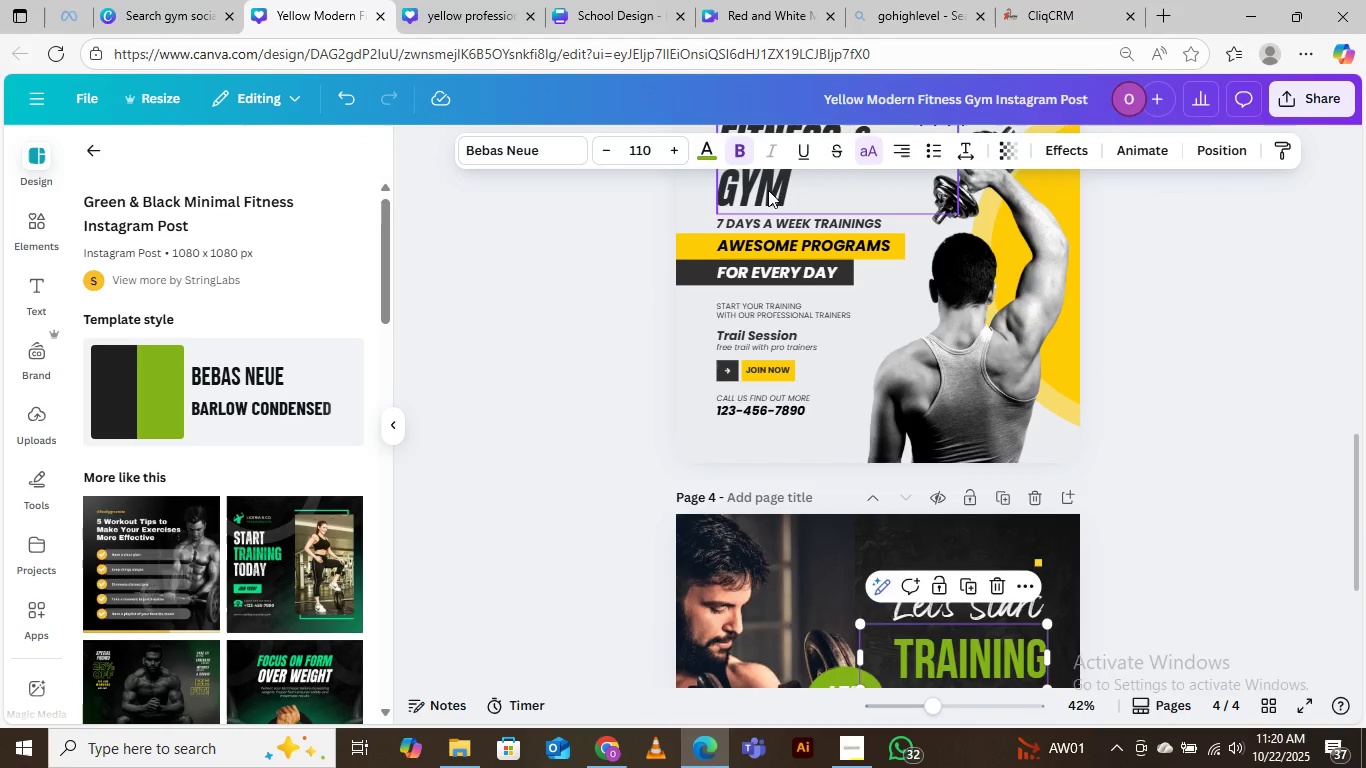 
left_click([768, 189])
 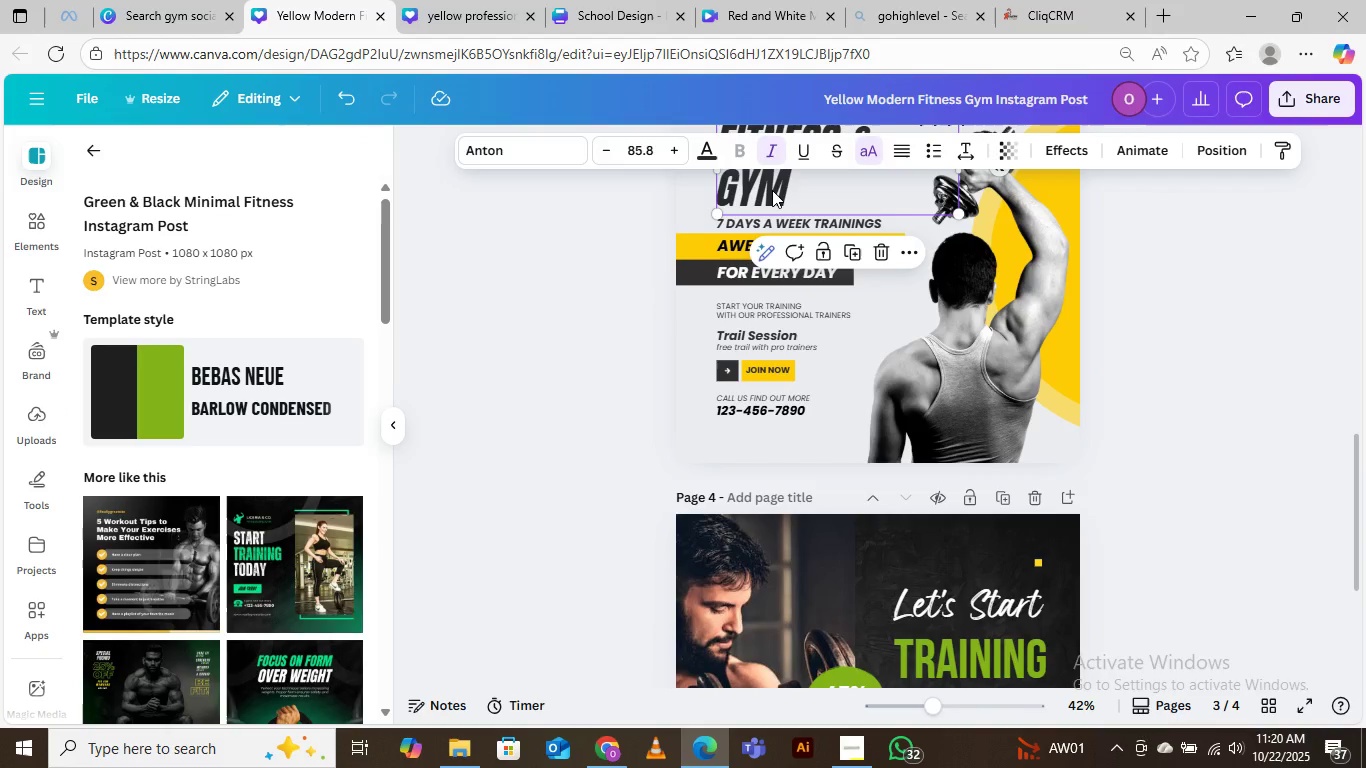 
hold_key(key=AltLeft, duration=1.51)
left_click_drag(start_coordinate=[772, 190], to_coordinate=[911, 642])
 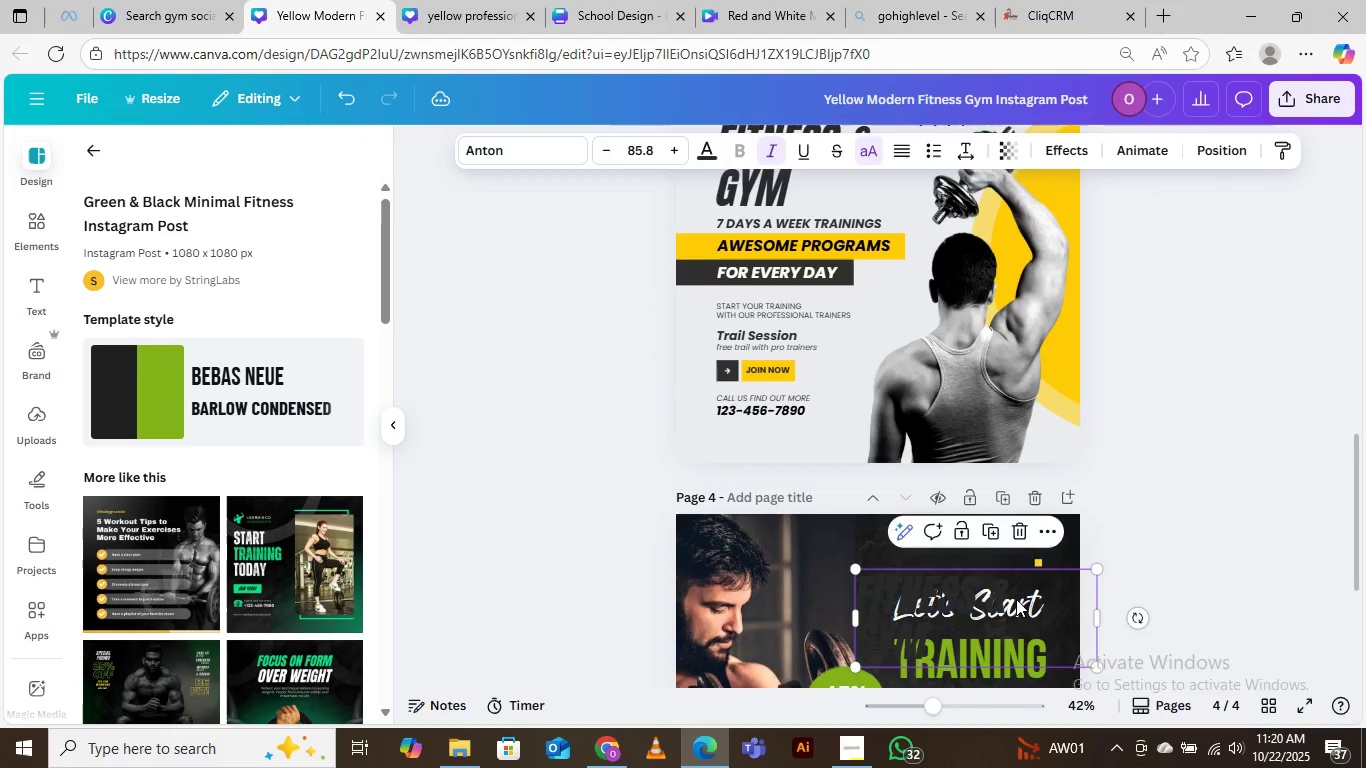 
scroll: coordinate [1016, 599], scroll_direction: down, amount: 3.0
 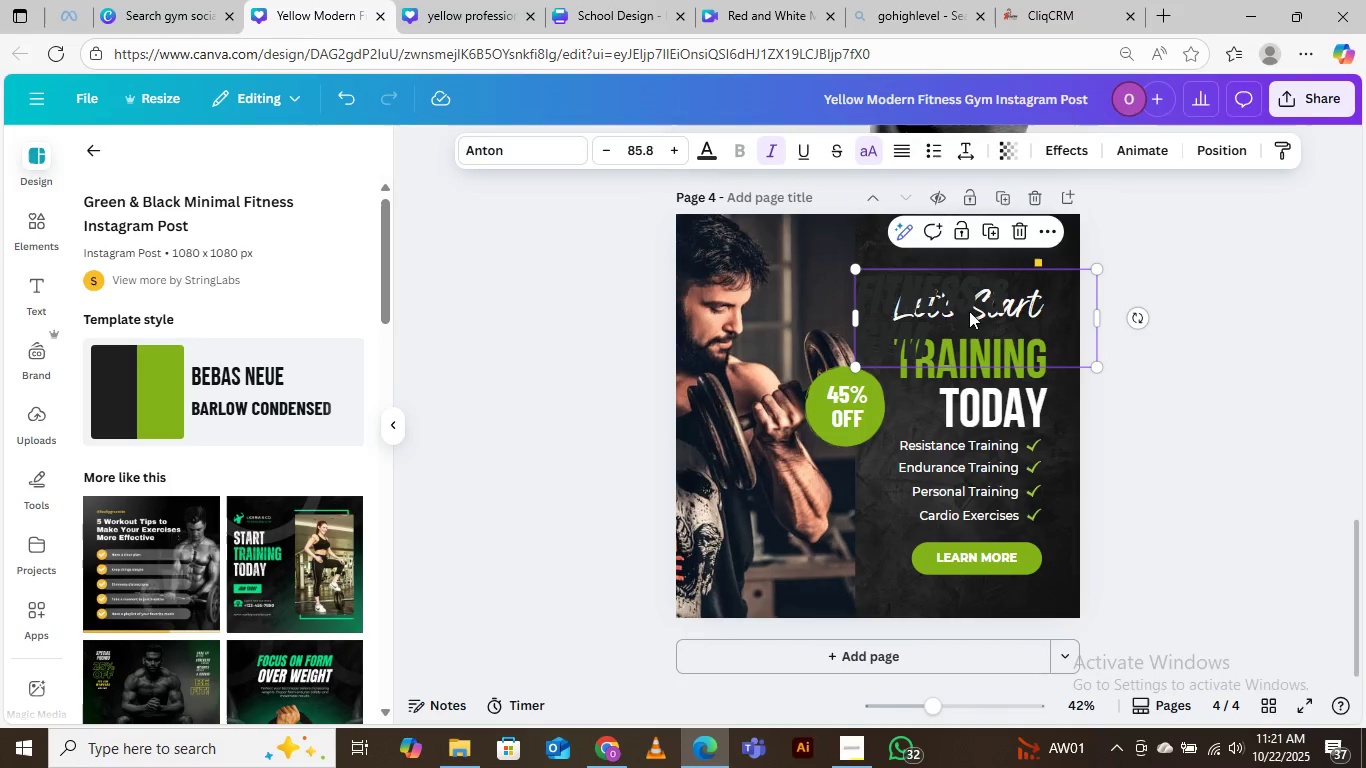 
left_click_drag(start_coordinate=[944, 302], to_coordinate=[883, 285])
 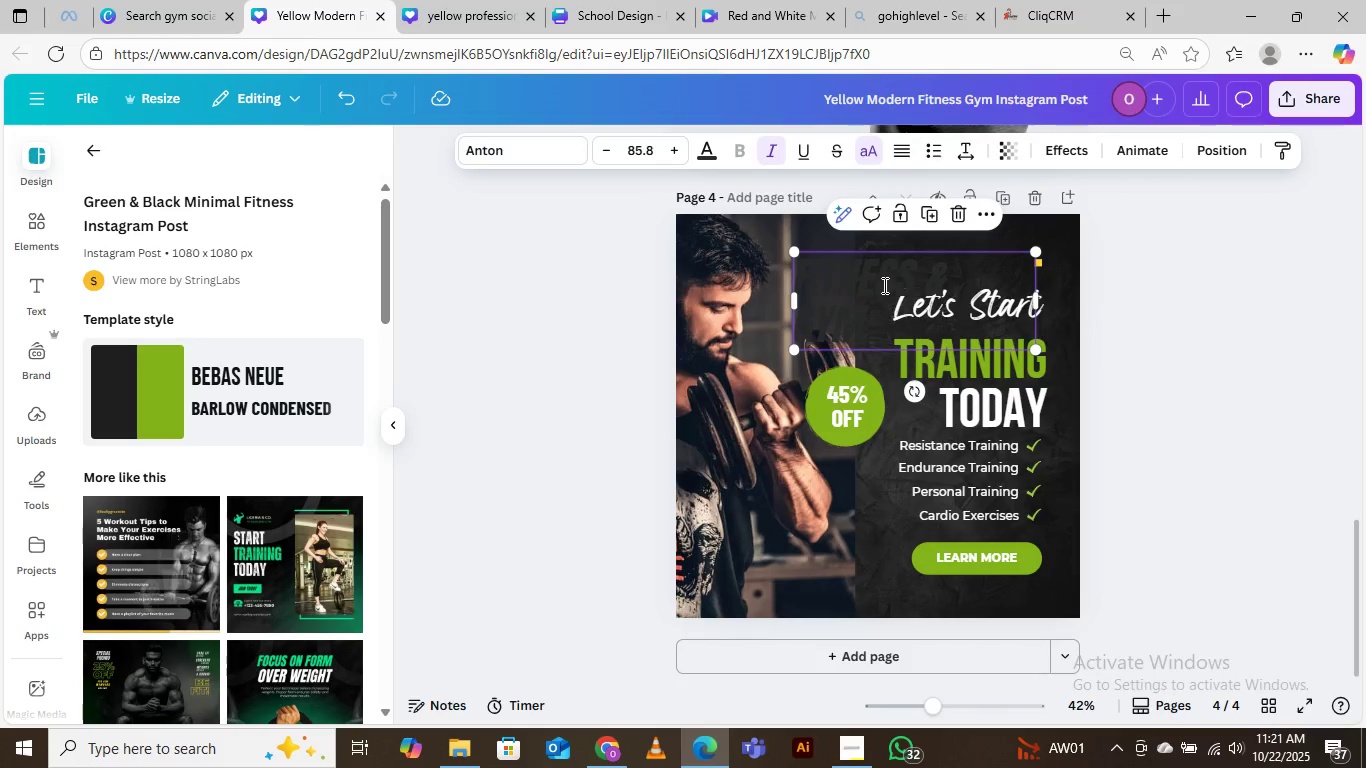 
double_click([883, 285])
 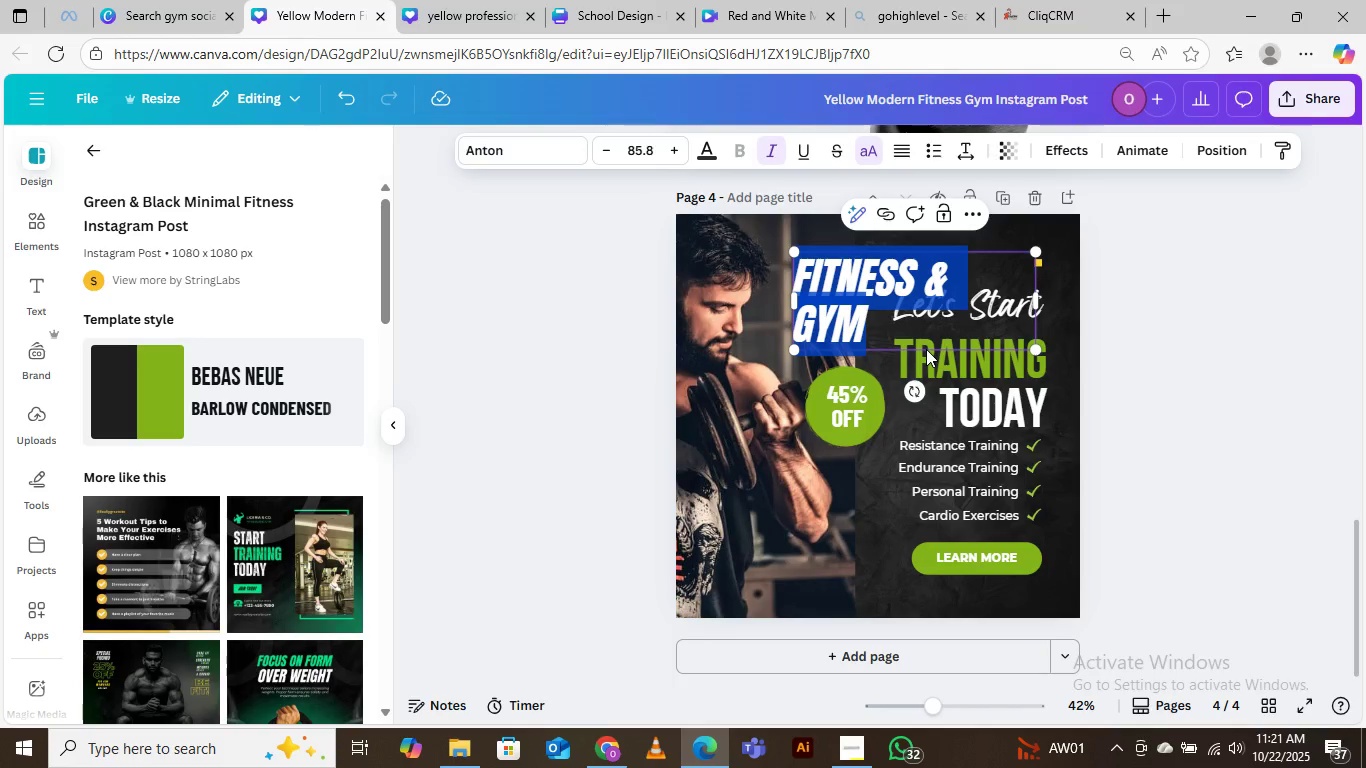 
type(TRAINING)
 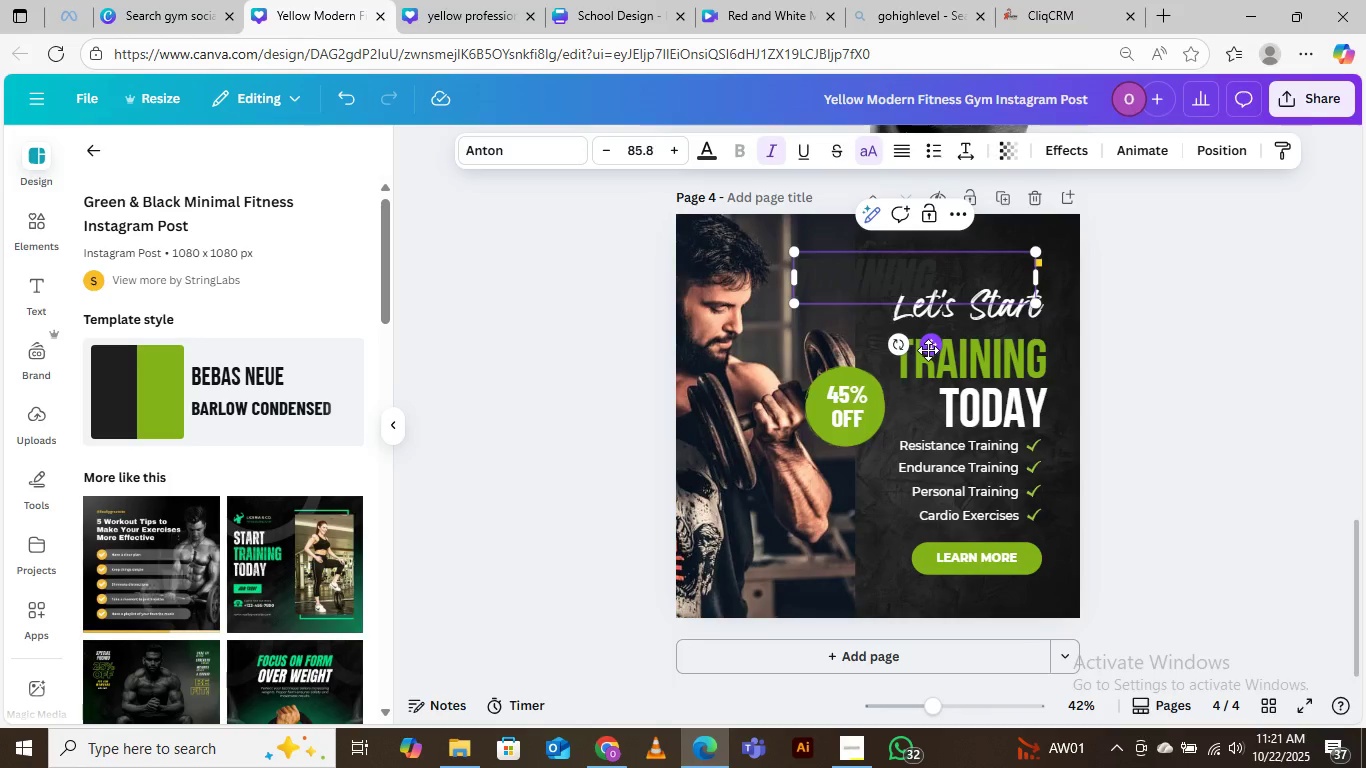 
key(Enter)
 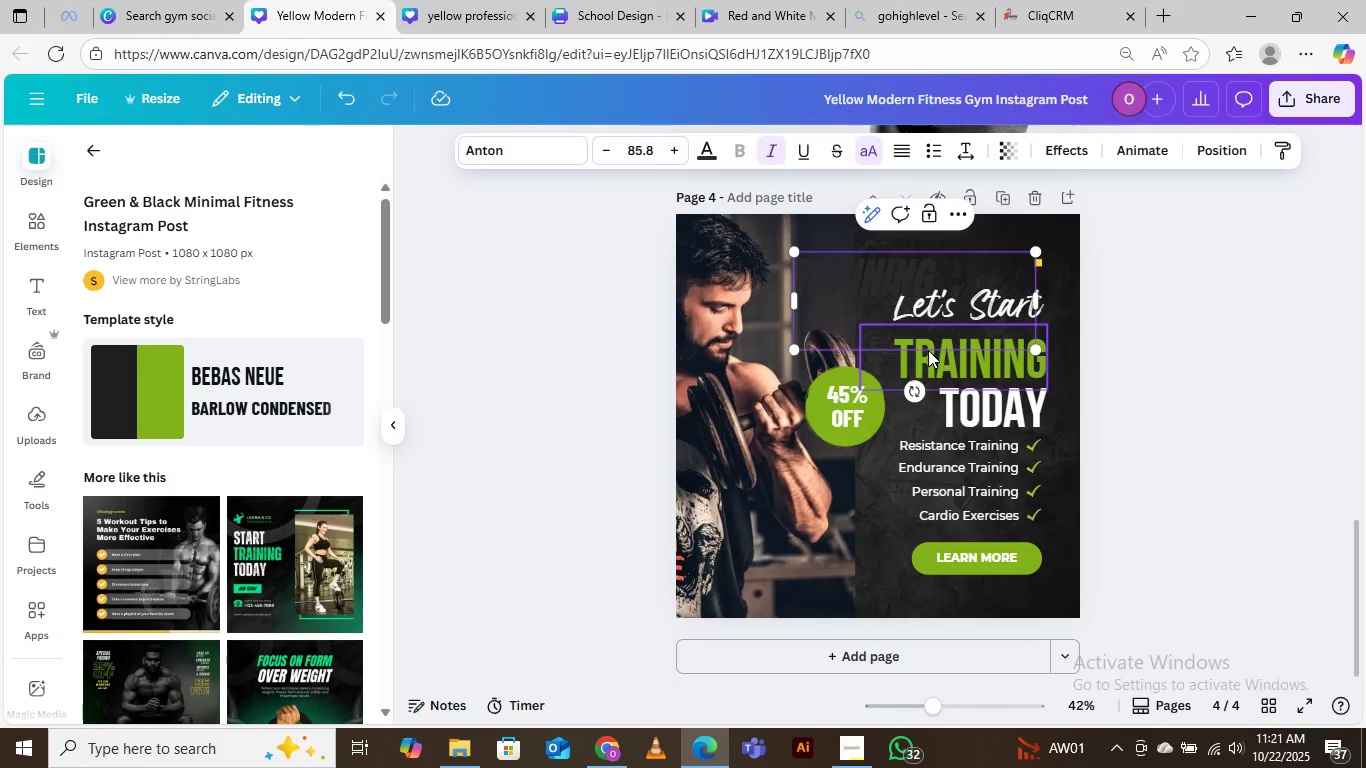 
type(TODAY)
 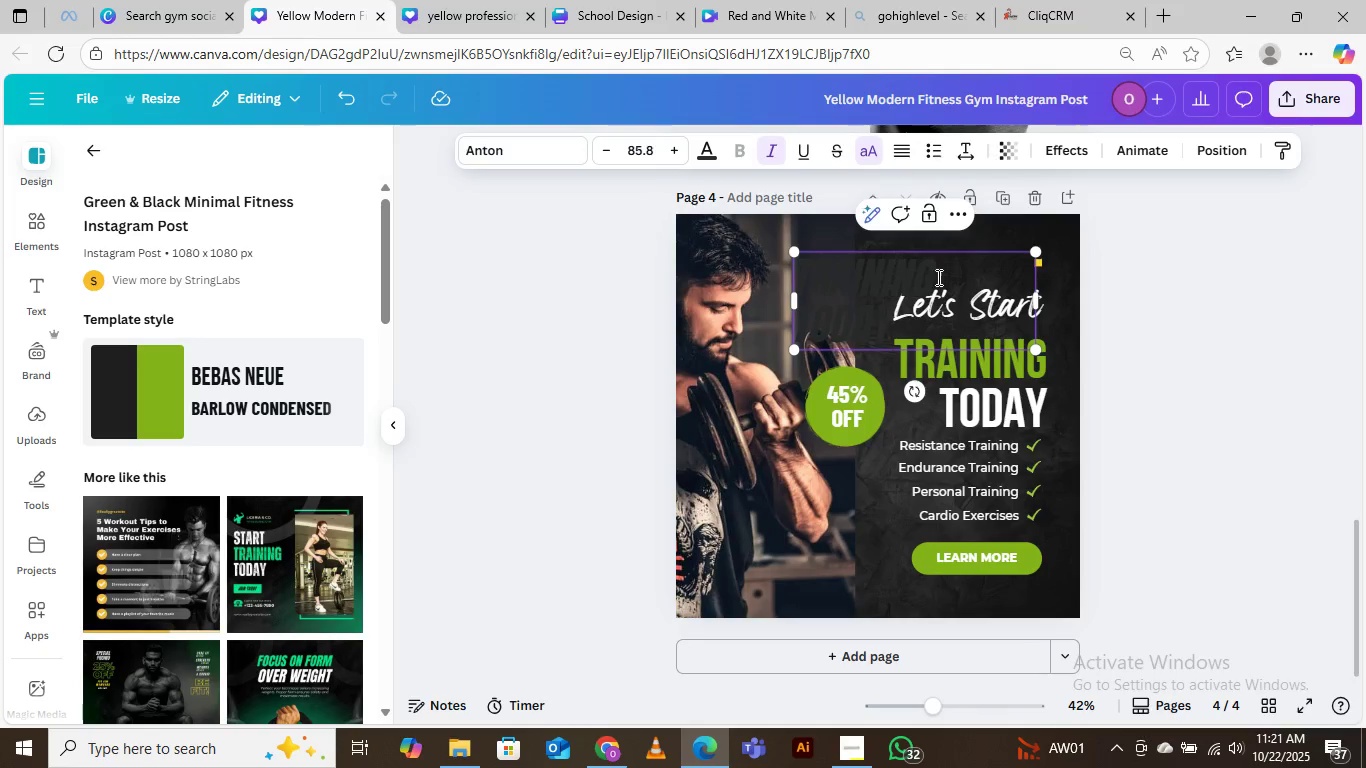 
left_click([1248, 448])
 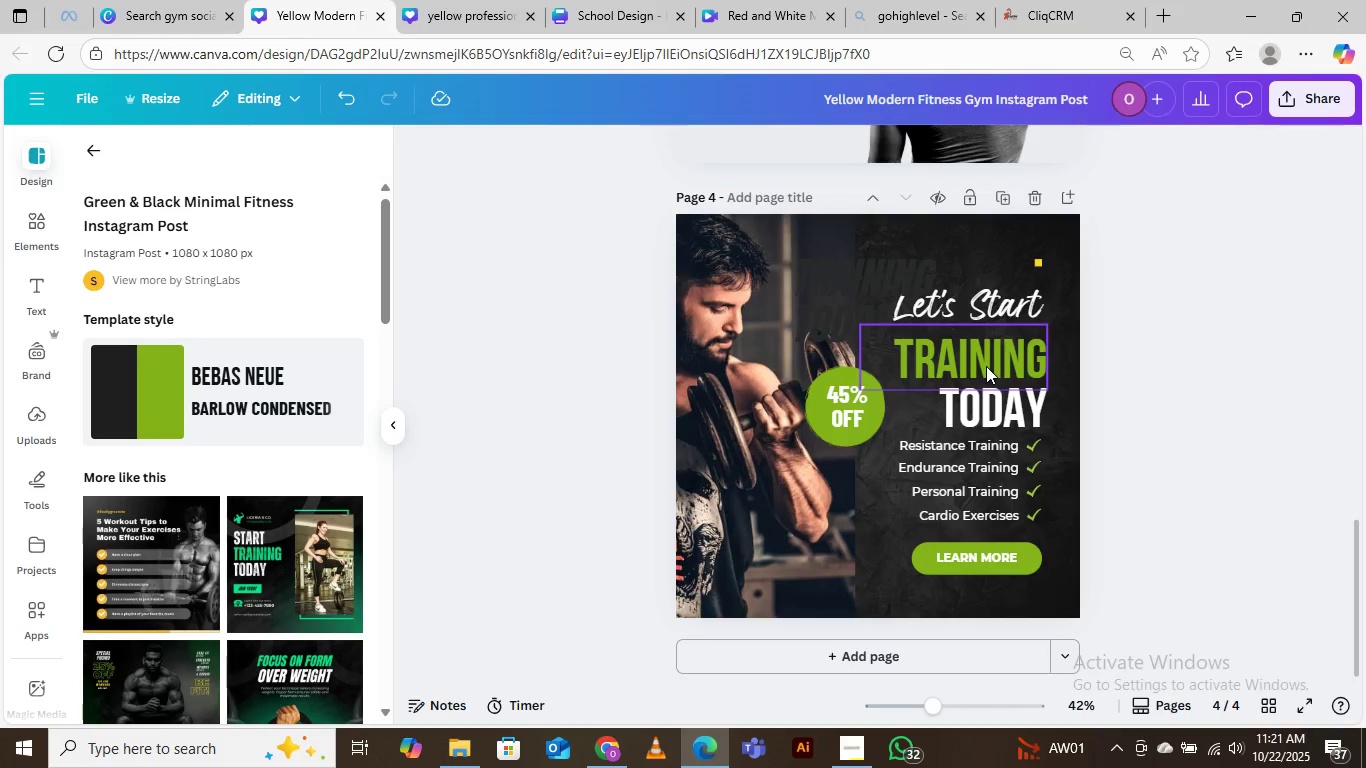 
left_click([986, 366])
 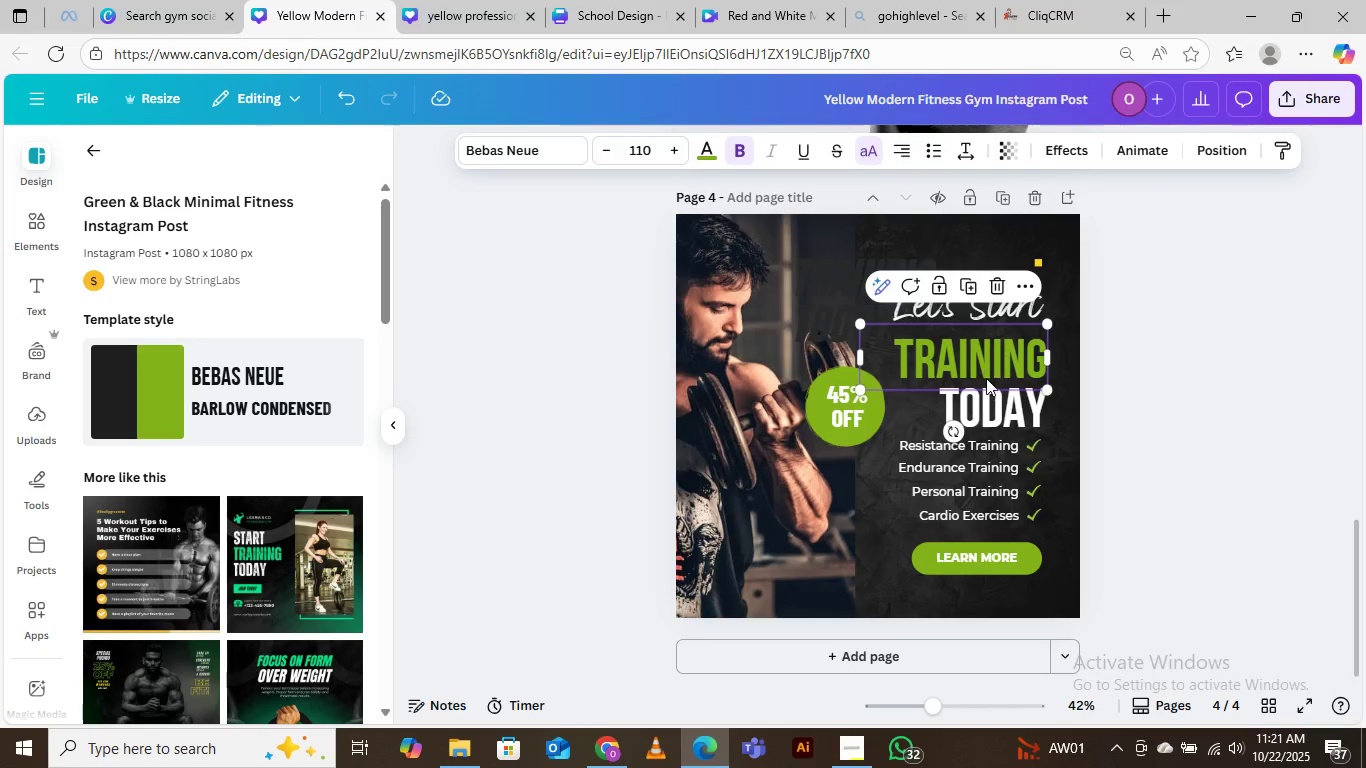 
key(Delete)
 